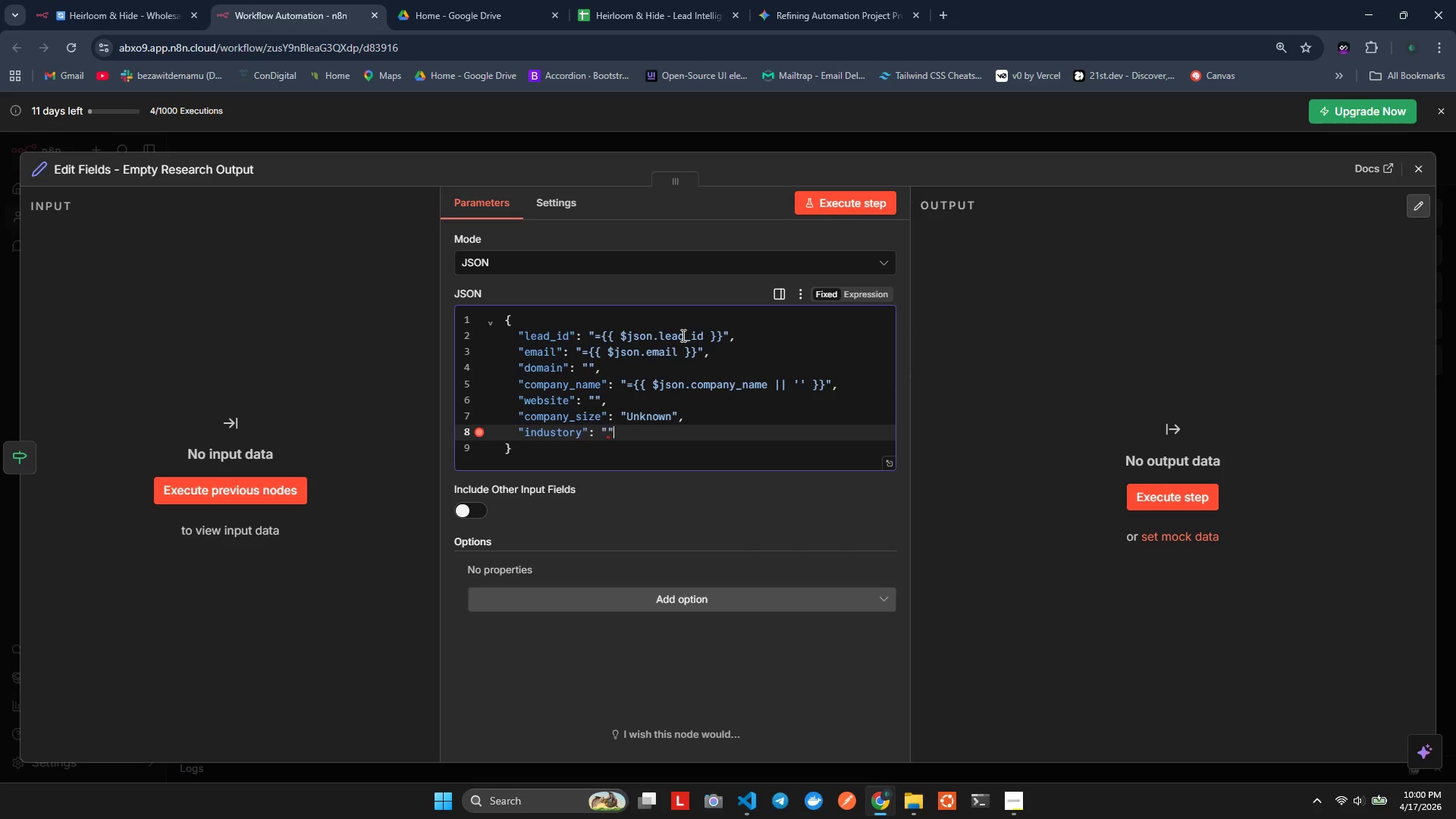 
key(Shift+Quote)
 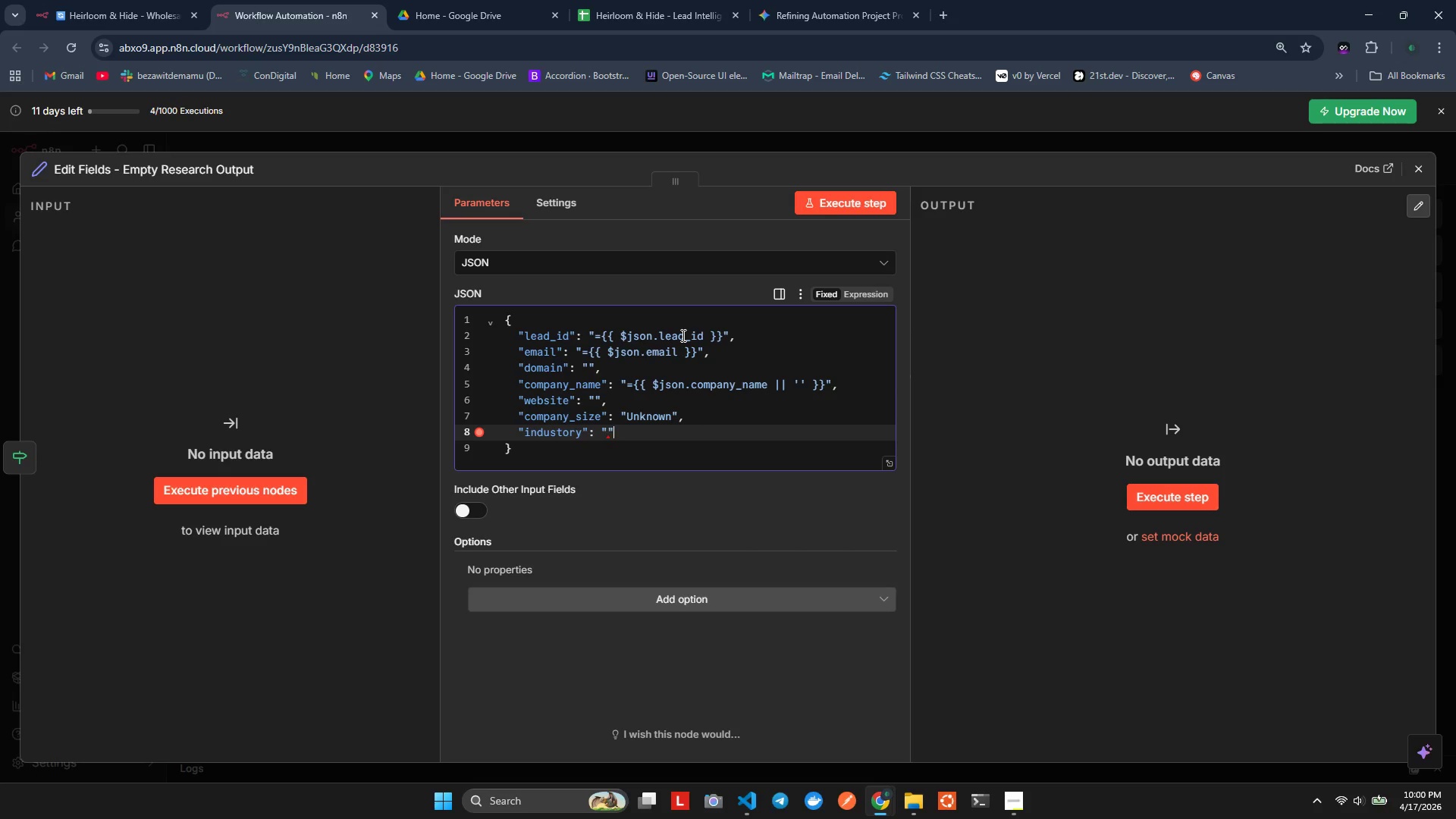 
key(ArrowLeft)
 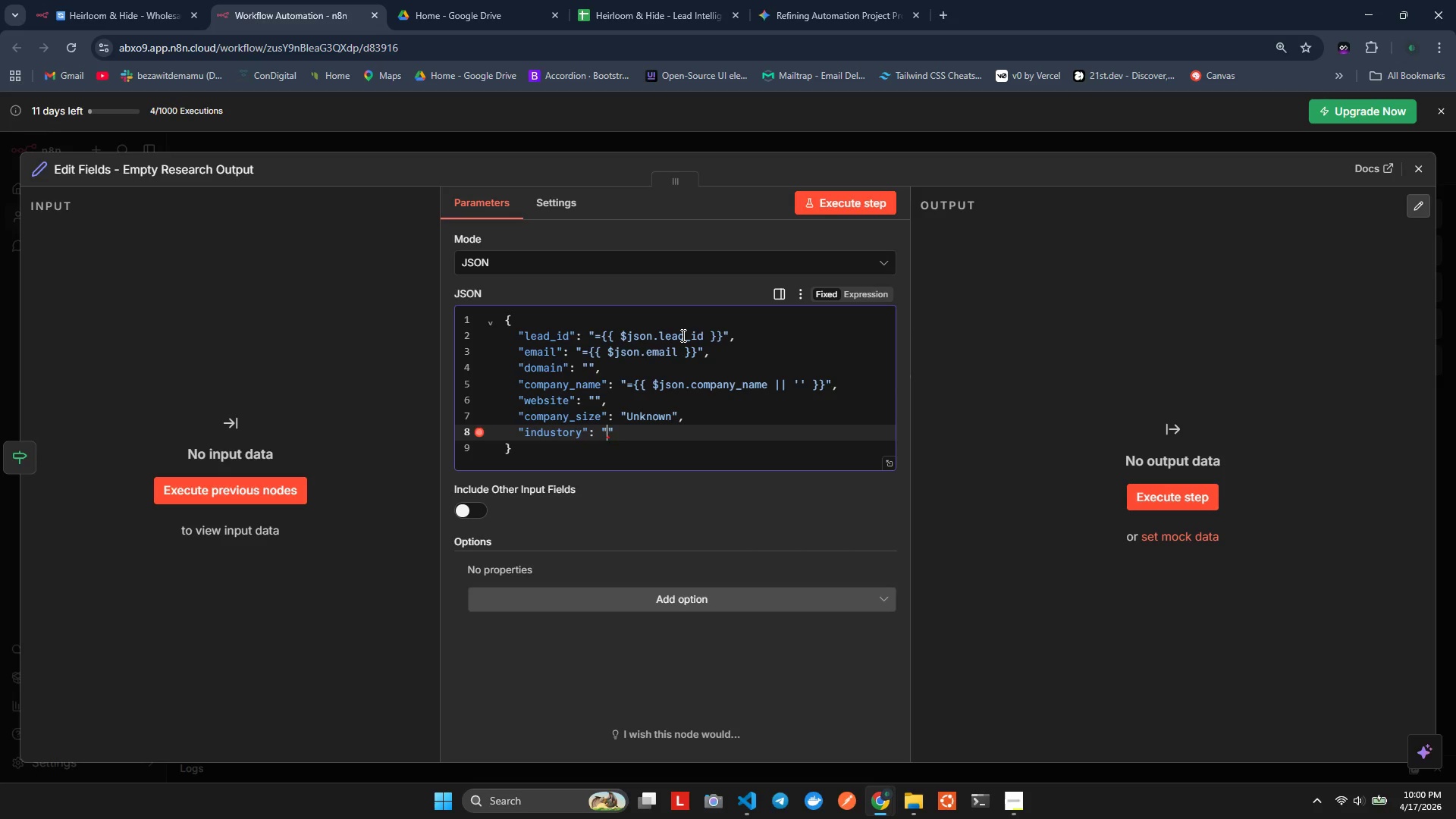 
type(Und)
key(Backspace)
type(known)
 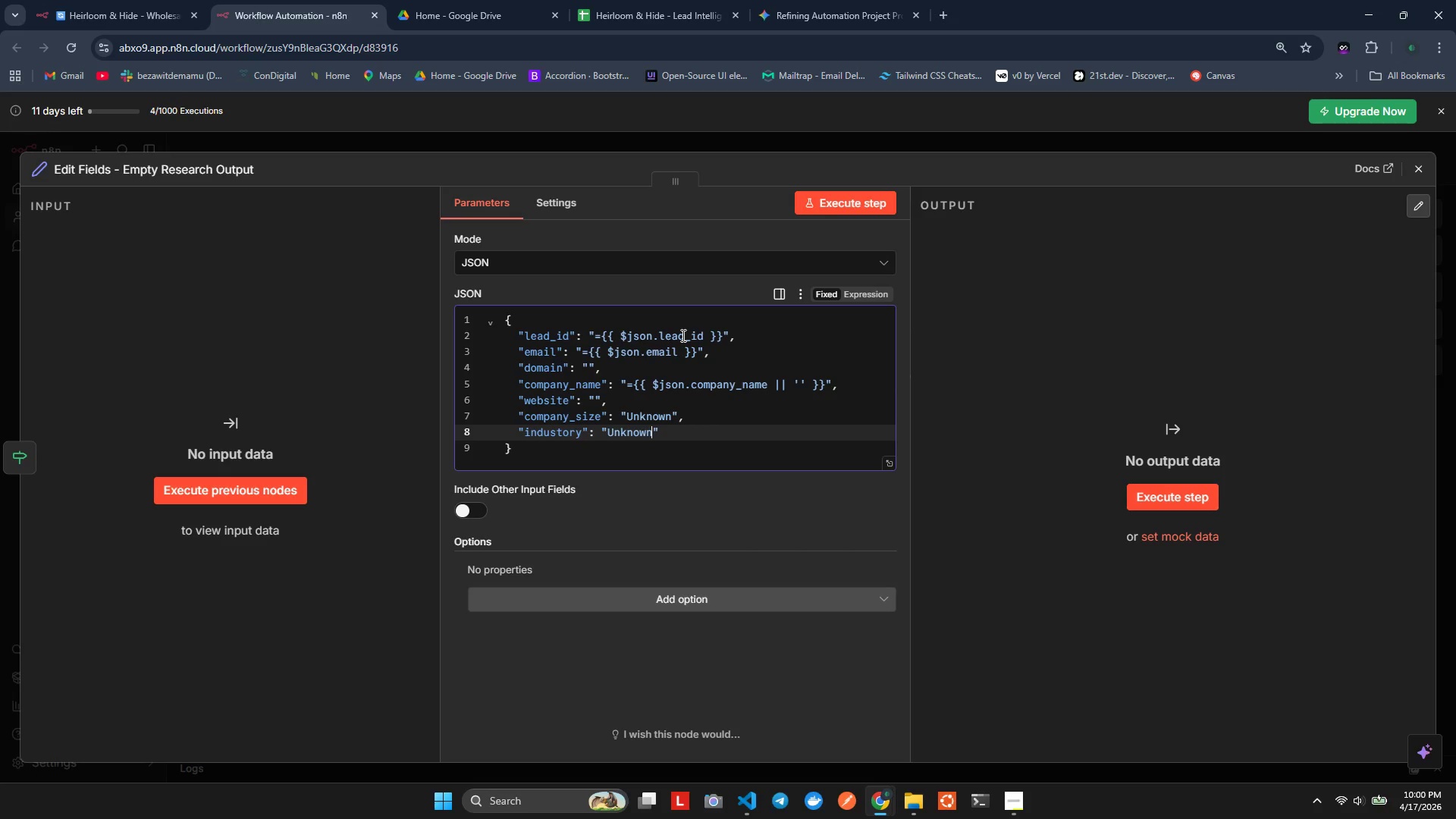 
key(ArrowRight)
 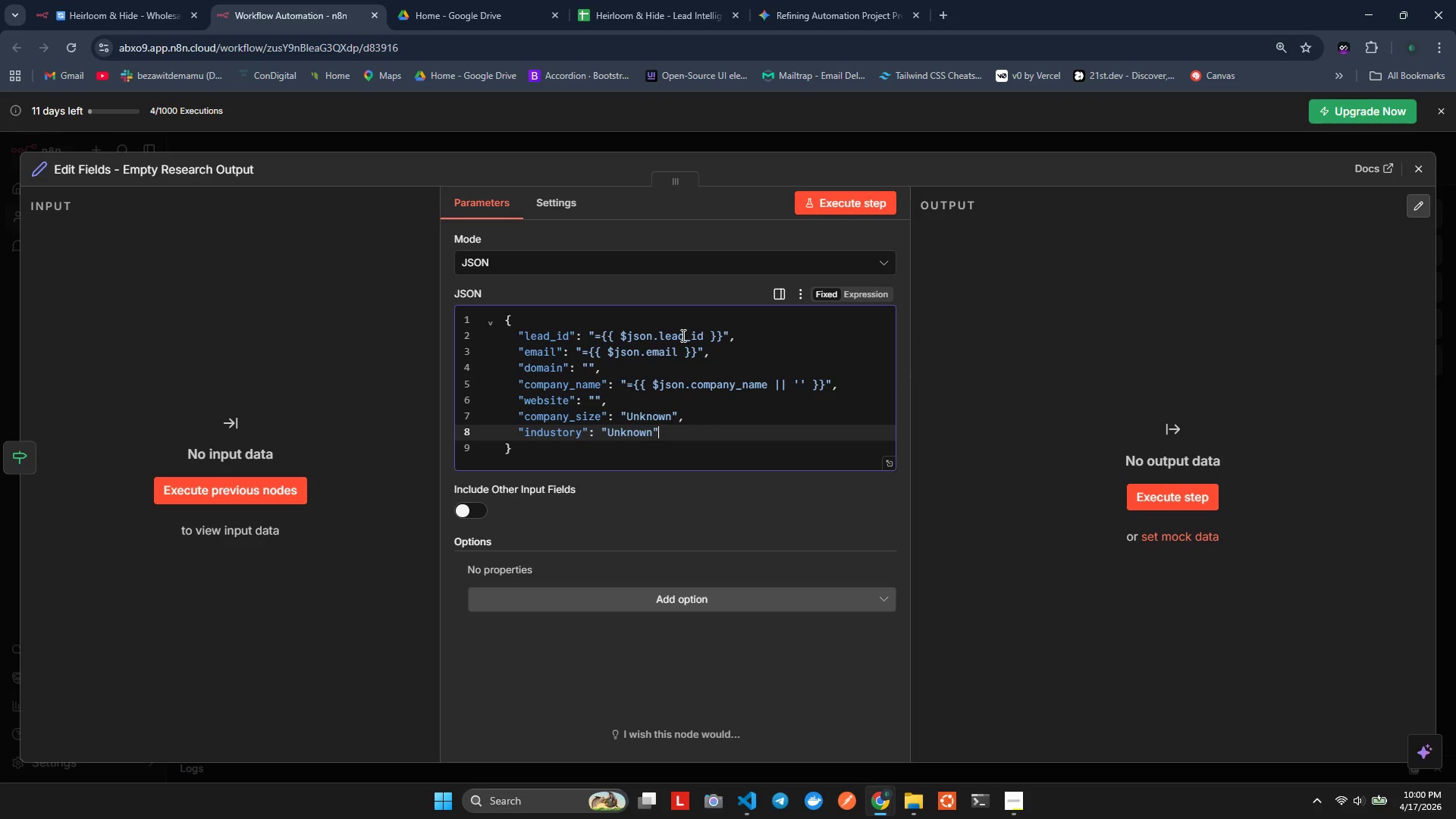 
key(Comma)
 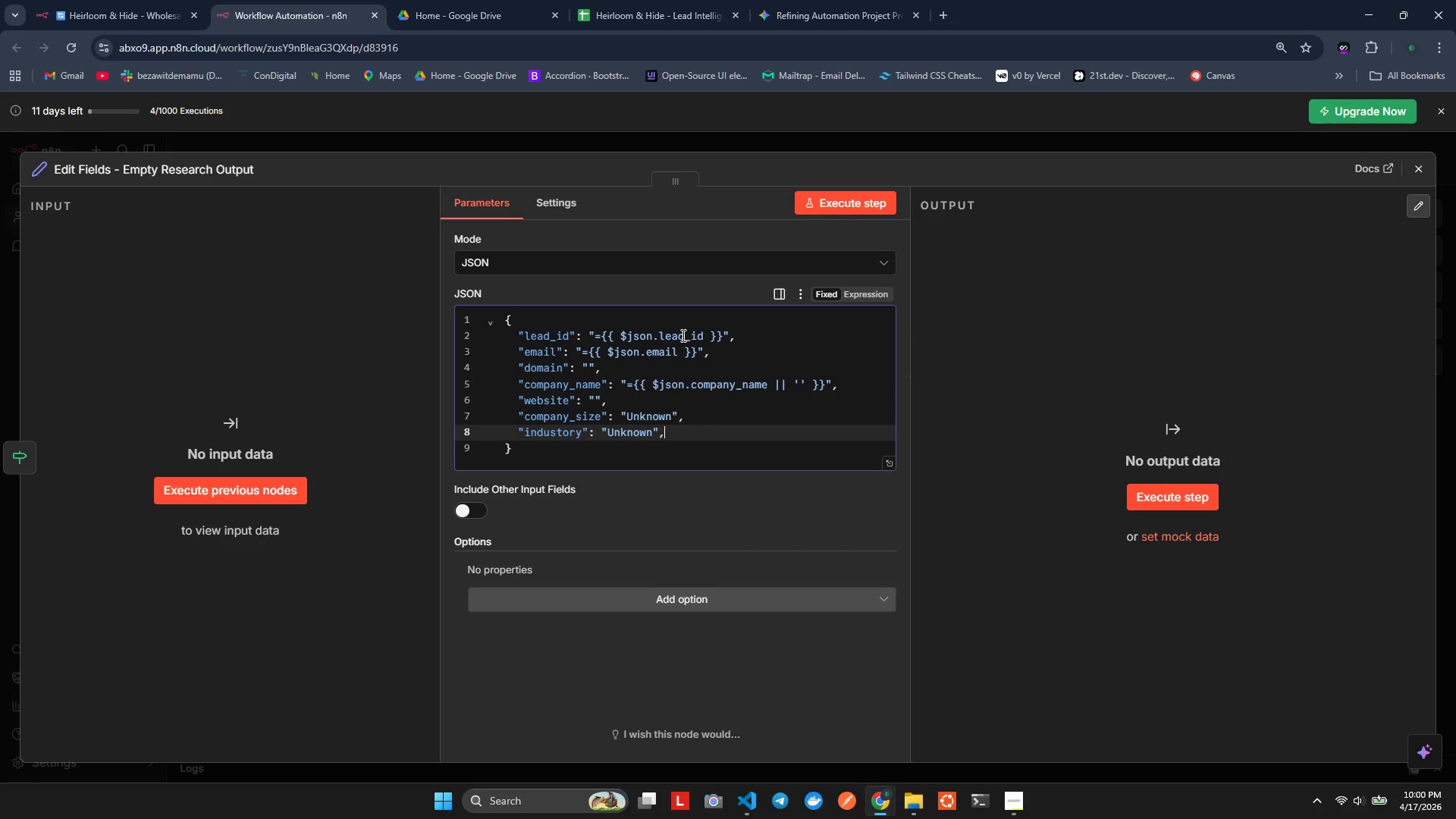 
key(Enter)
 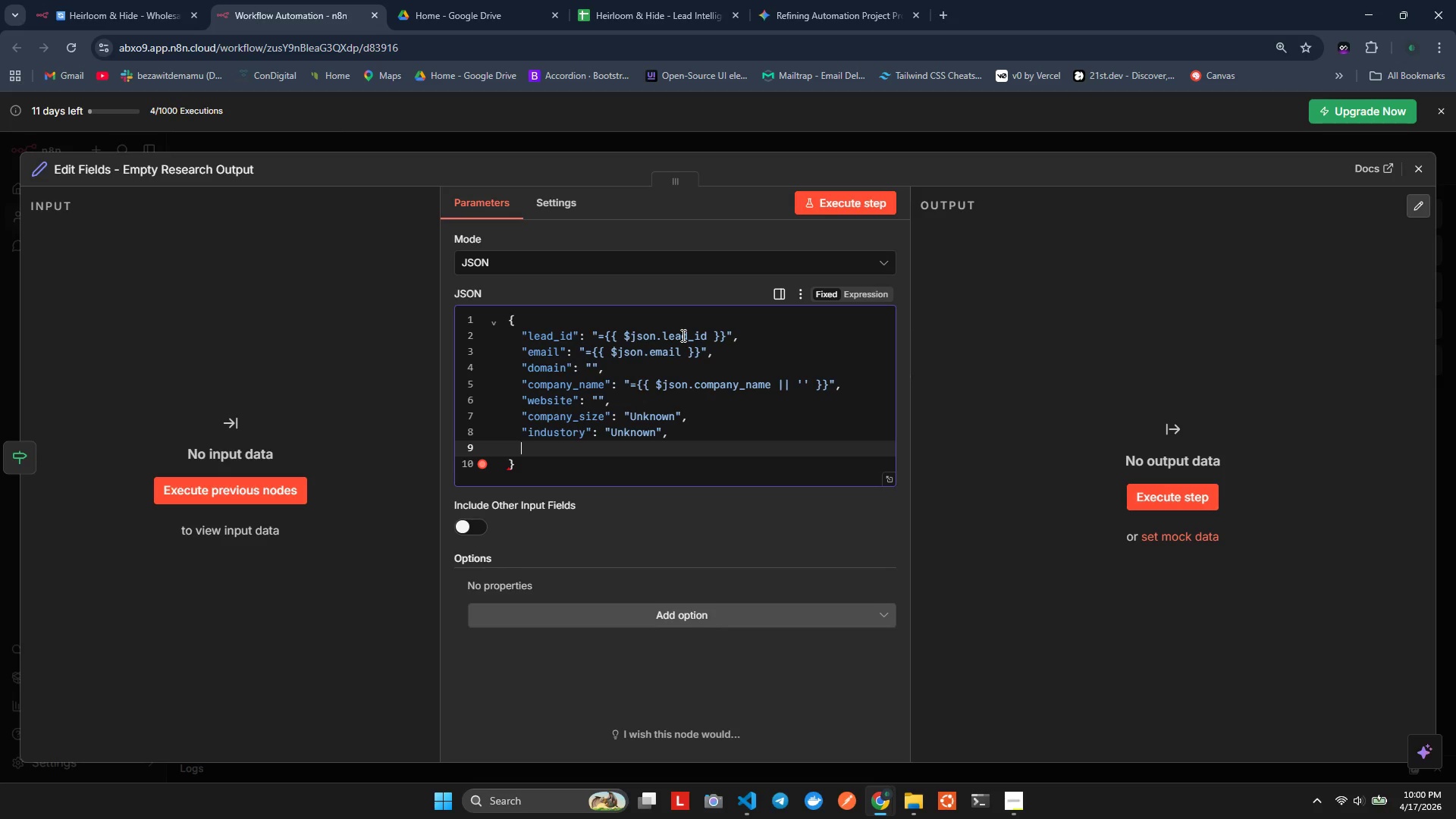 
key(Shift+Quote)
 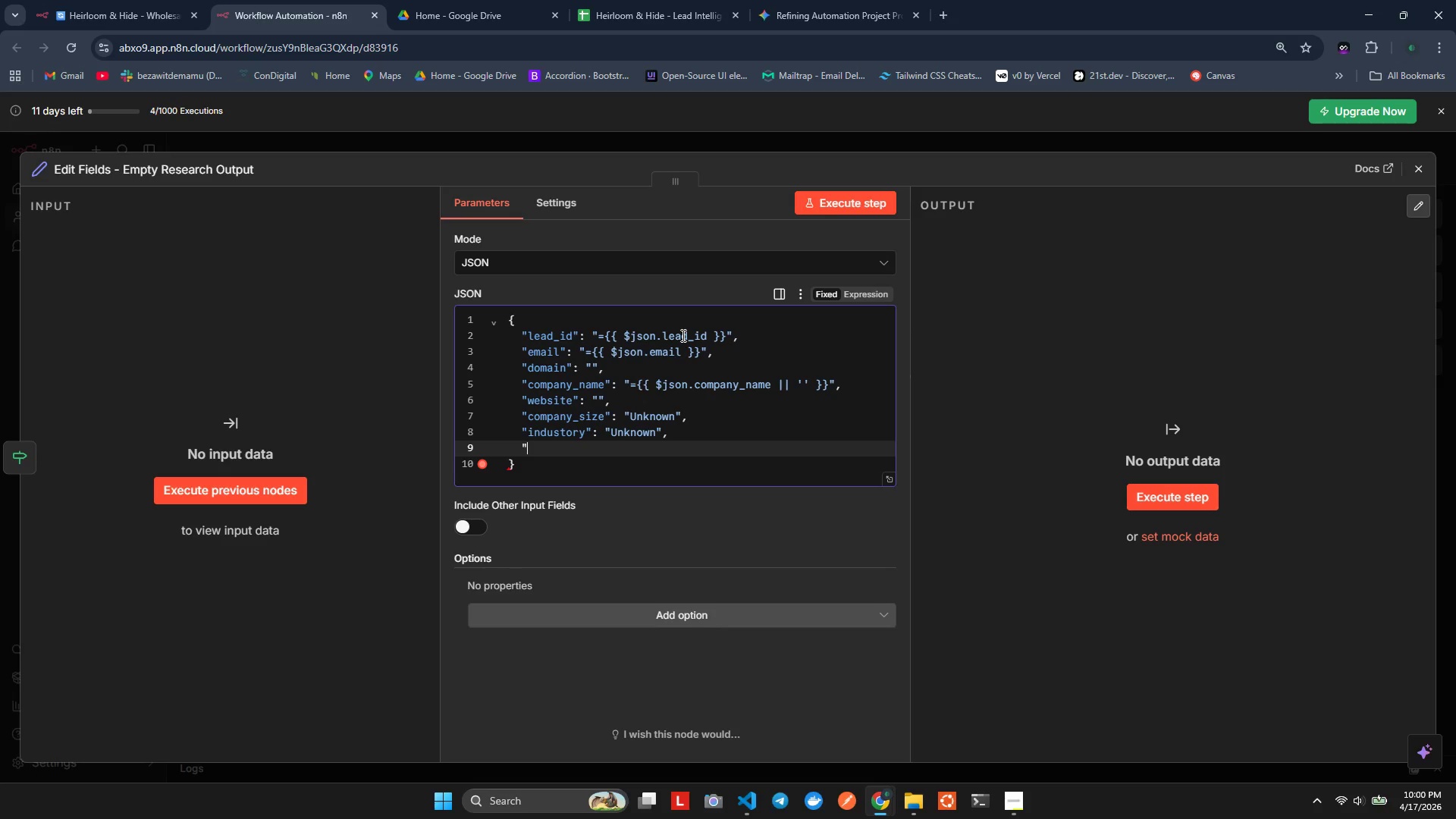 
key(Shift+Quote)
 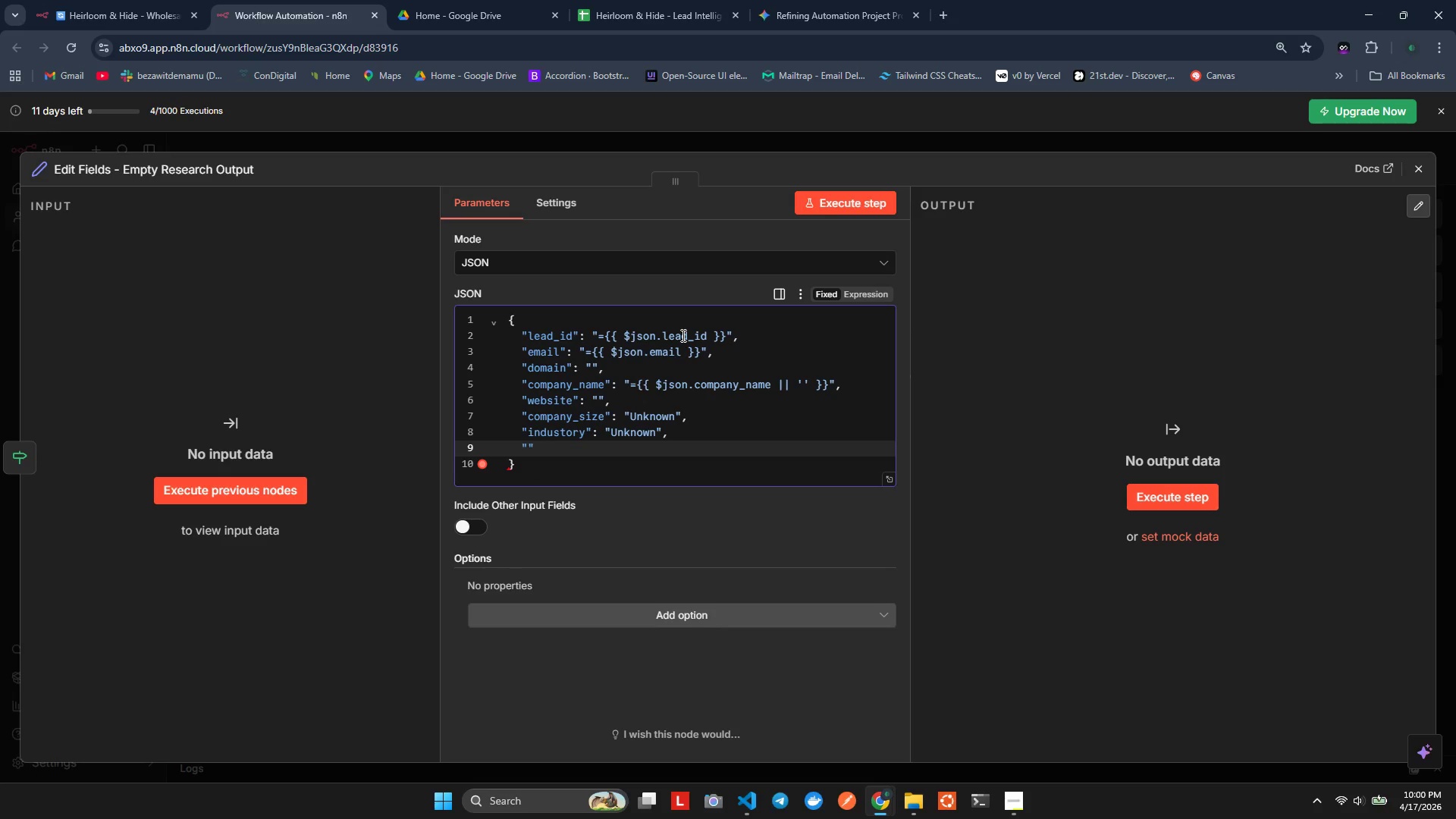 
key(ArrowLeft)
 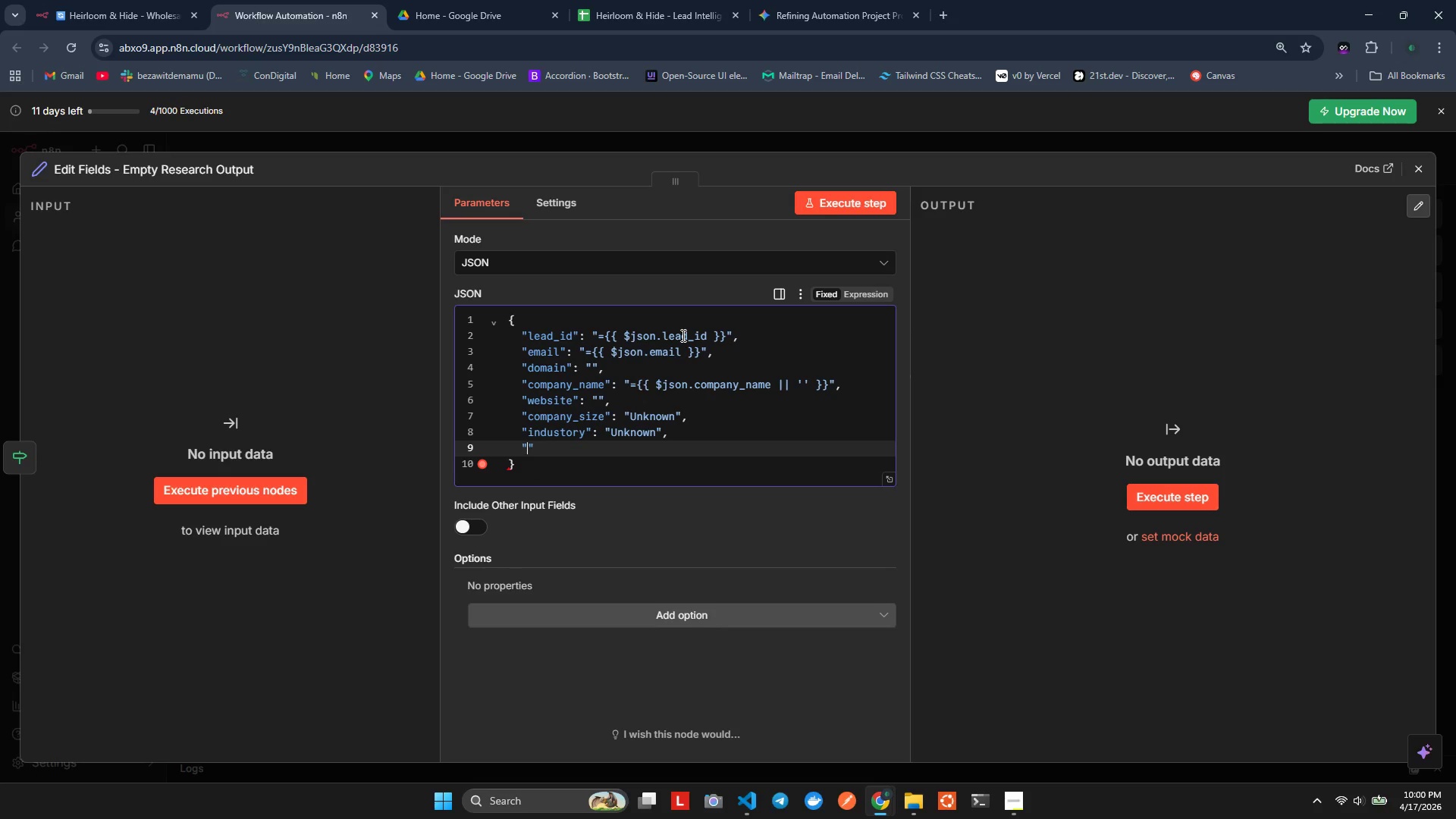 
type(;pca)
key(Backspace)
key(Backspace)
key(Backspace)
key(Backspace)
type(lcao)
key(Backspace)
key(Backspace)
key(Backspace)
type(po)
key(Backspace)
key(Backspace)
type(ocation)
 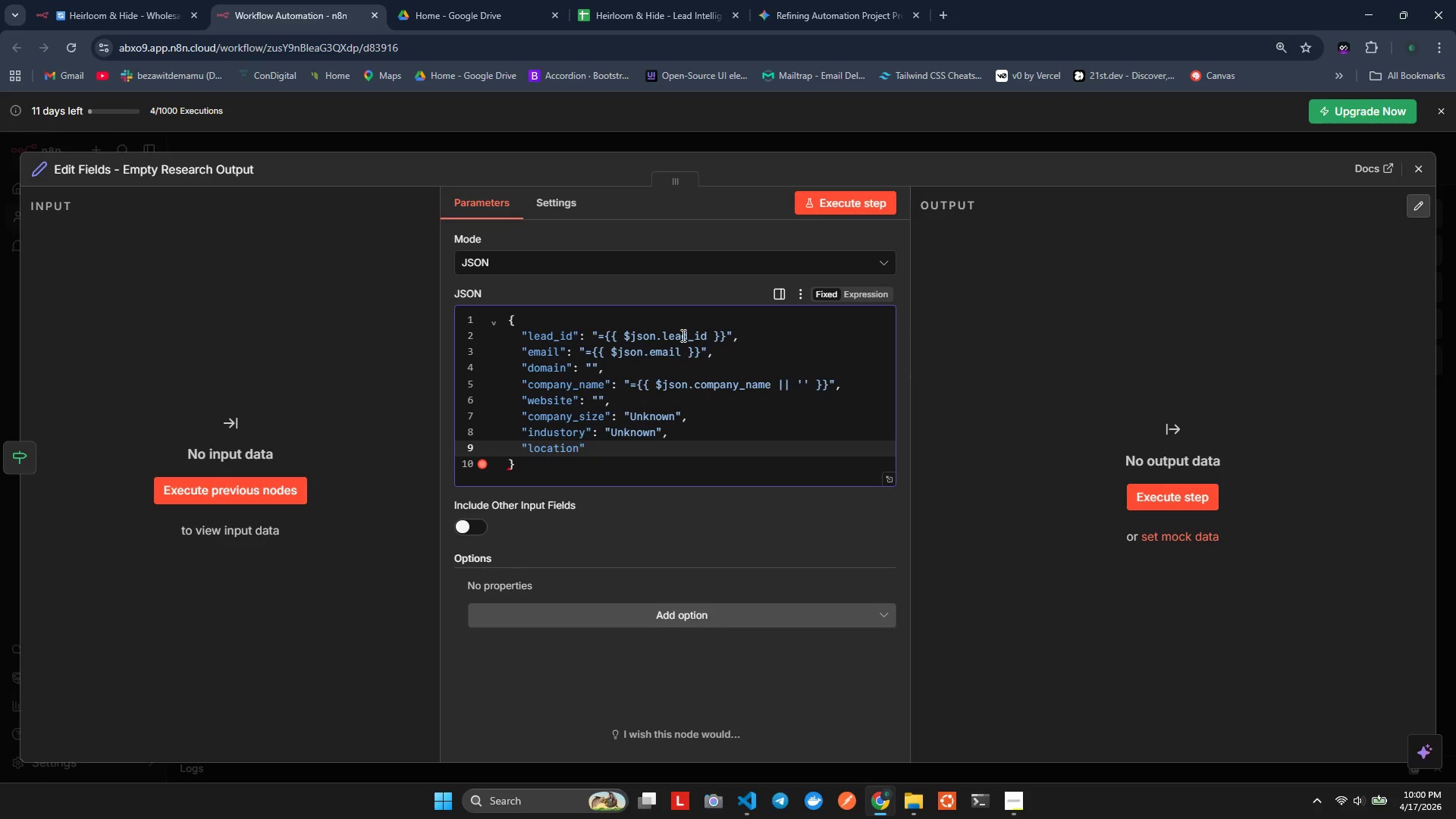 
key(ArrowRight)
 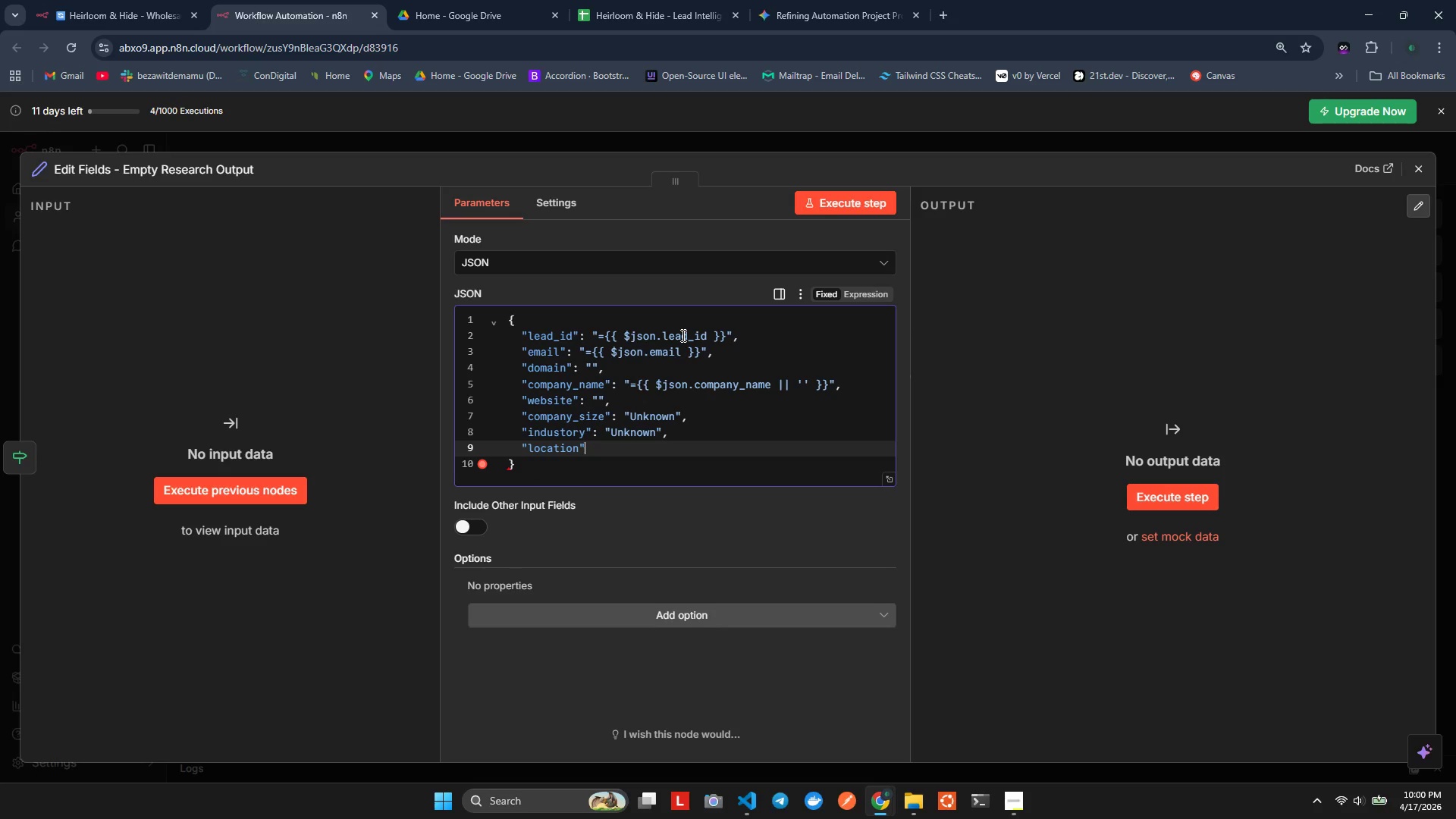 
key(Shift+Semicolon)
 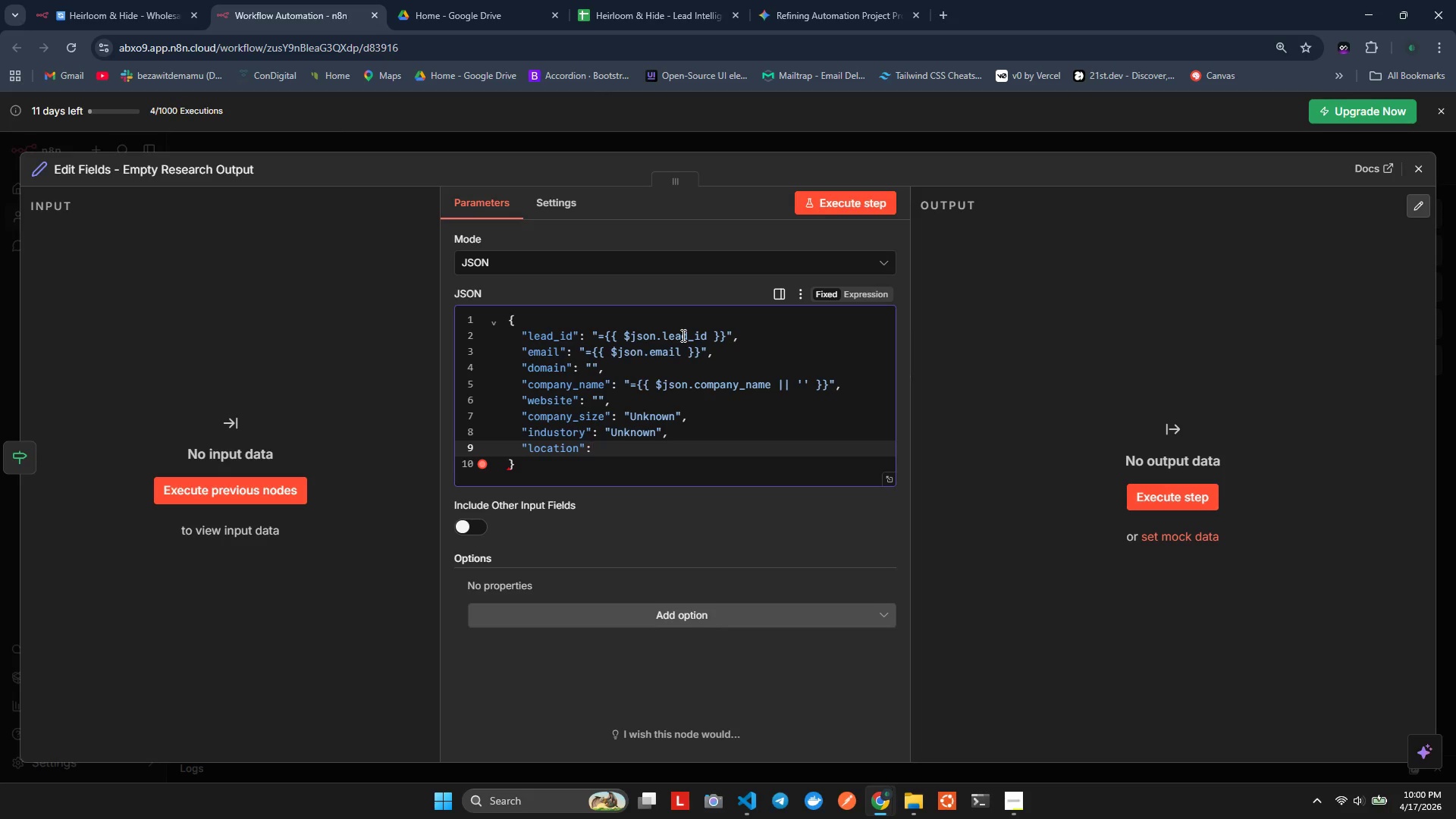 
key(Space)
 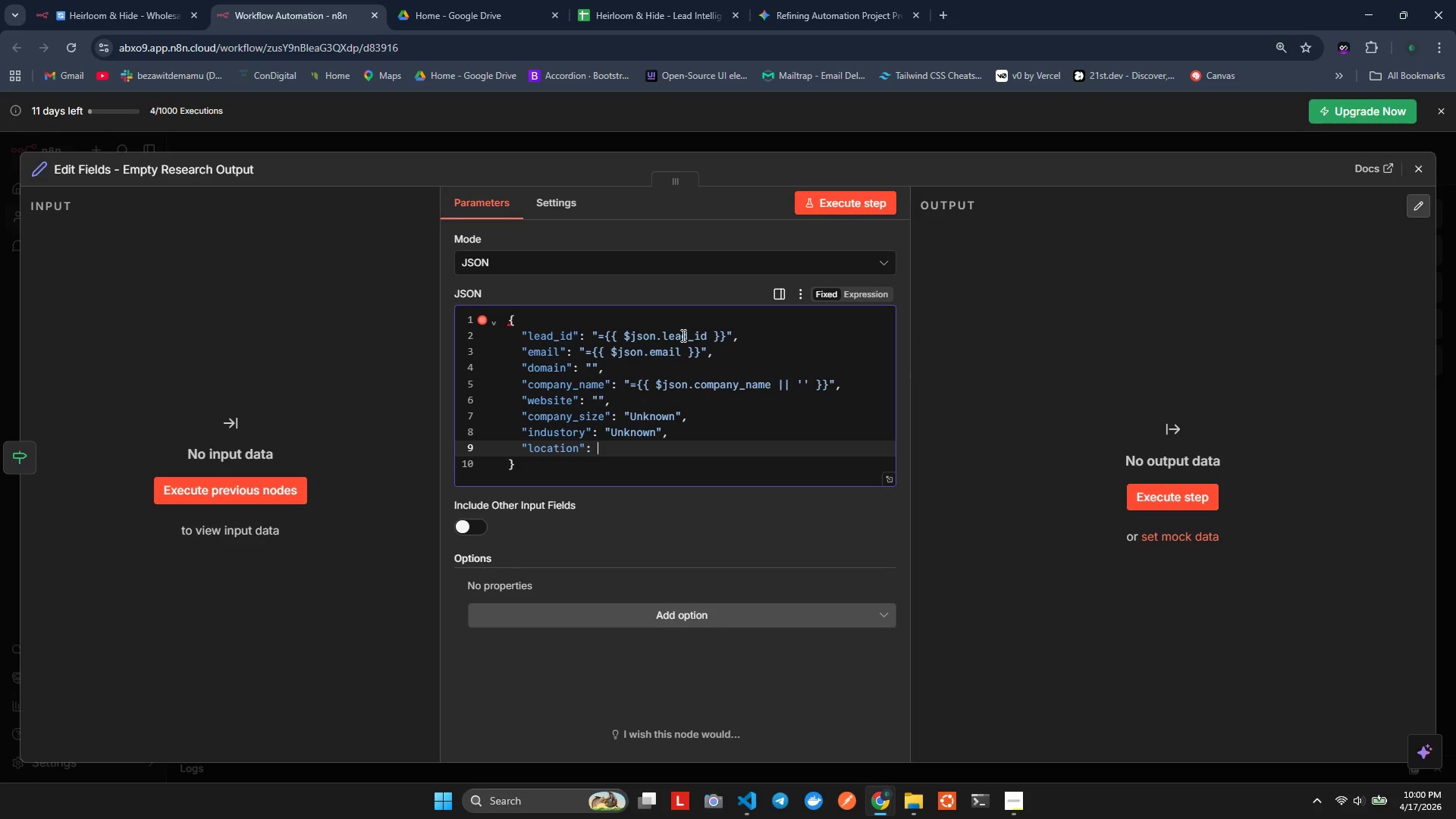 
key(Shift+Quote)
 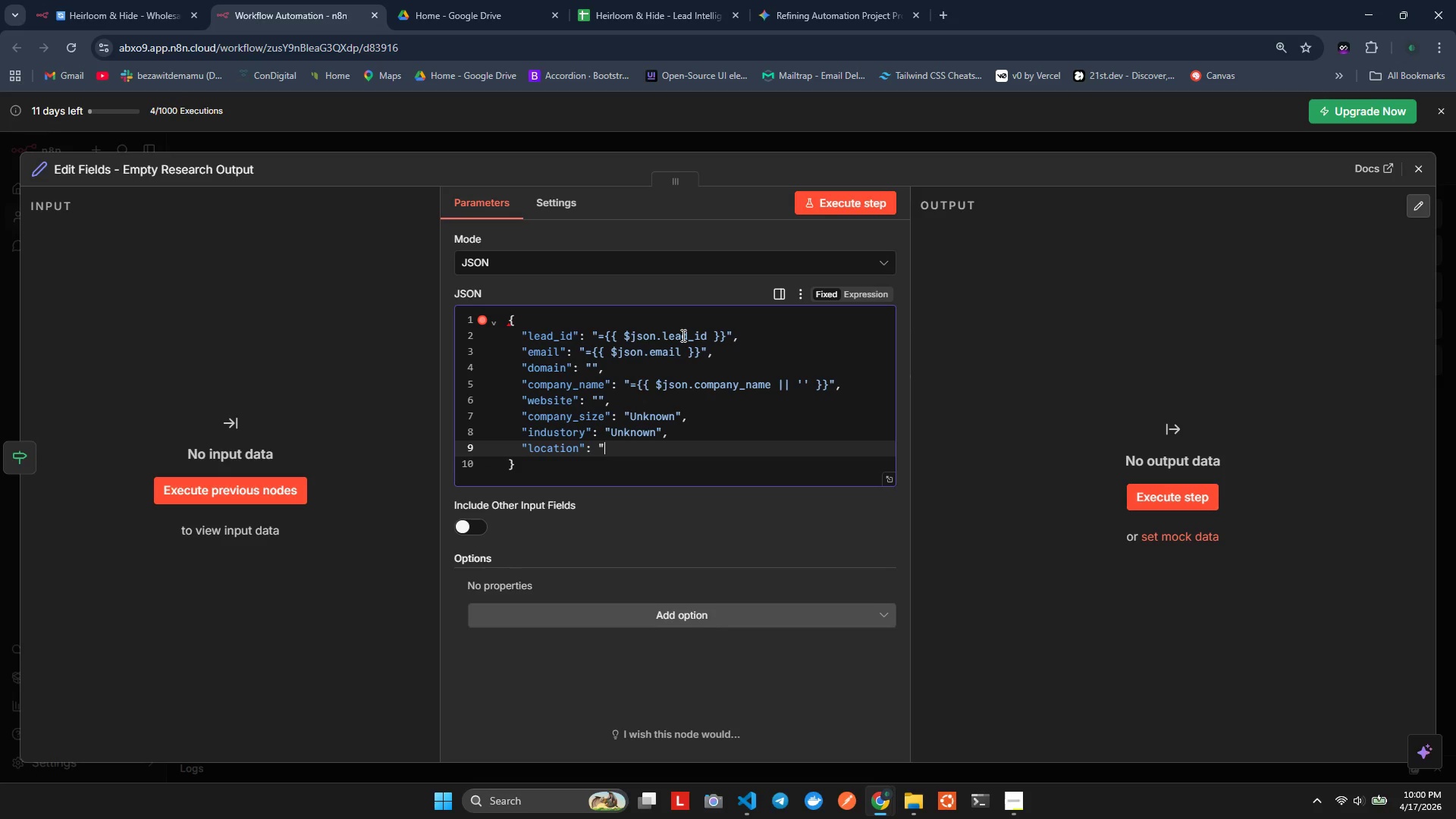 
key(Shift+Quote)
 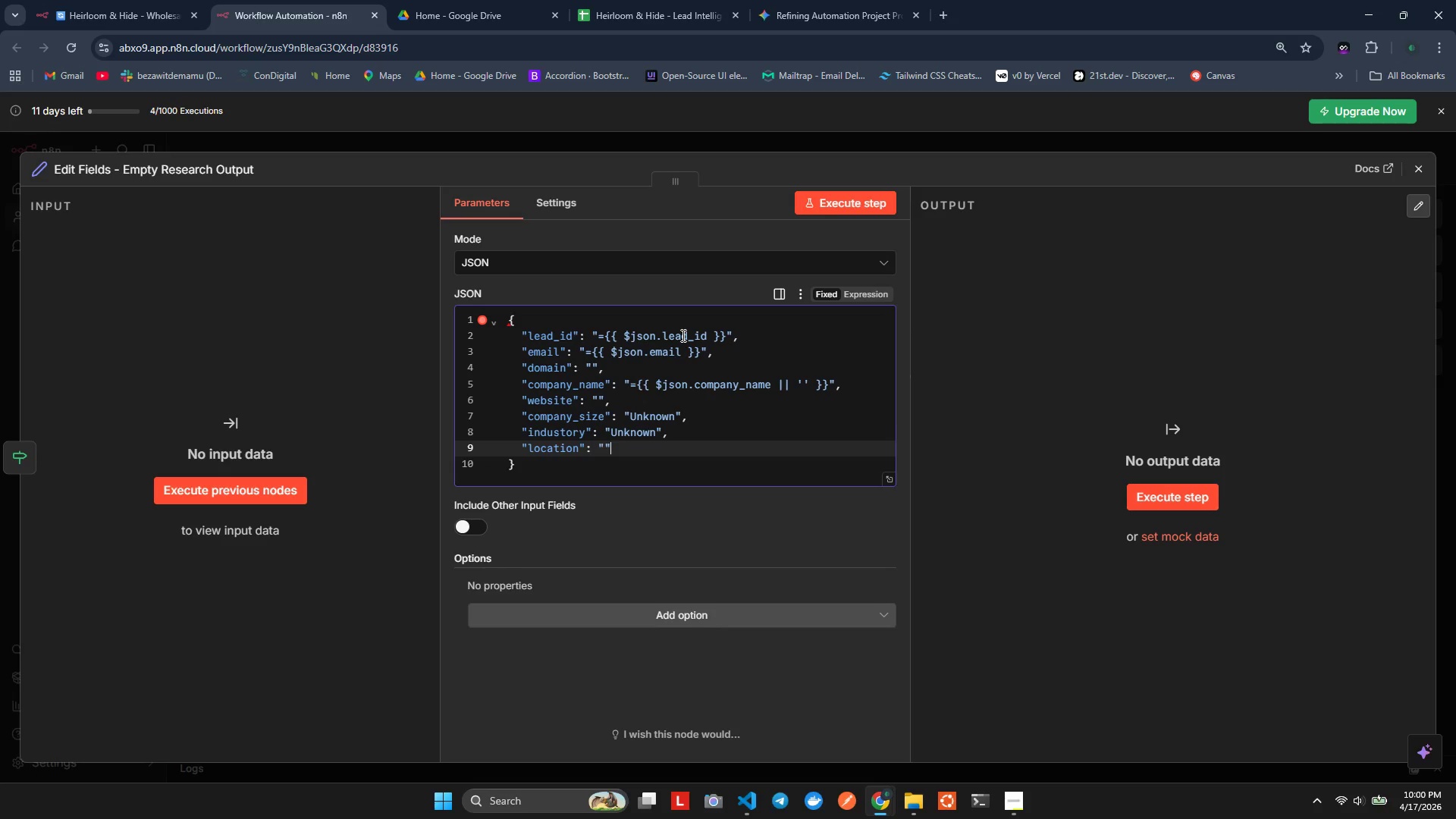 
key(ArrowDown)
 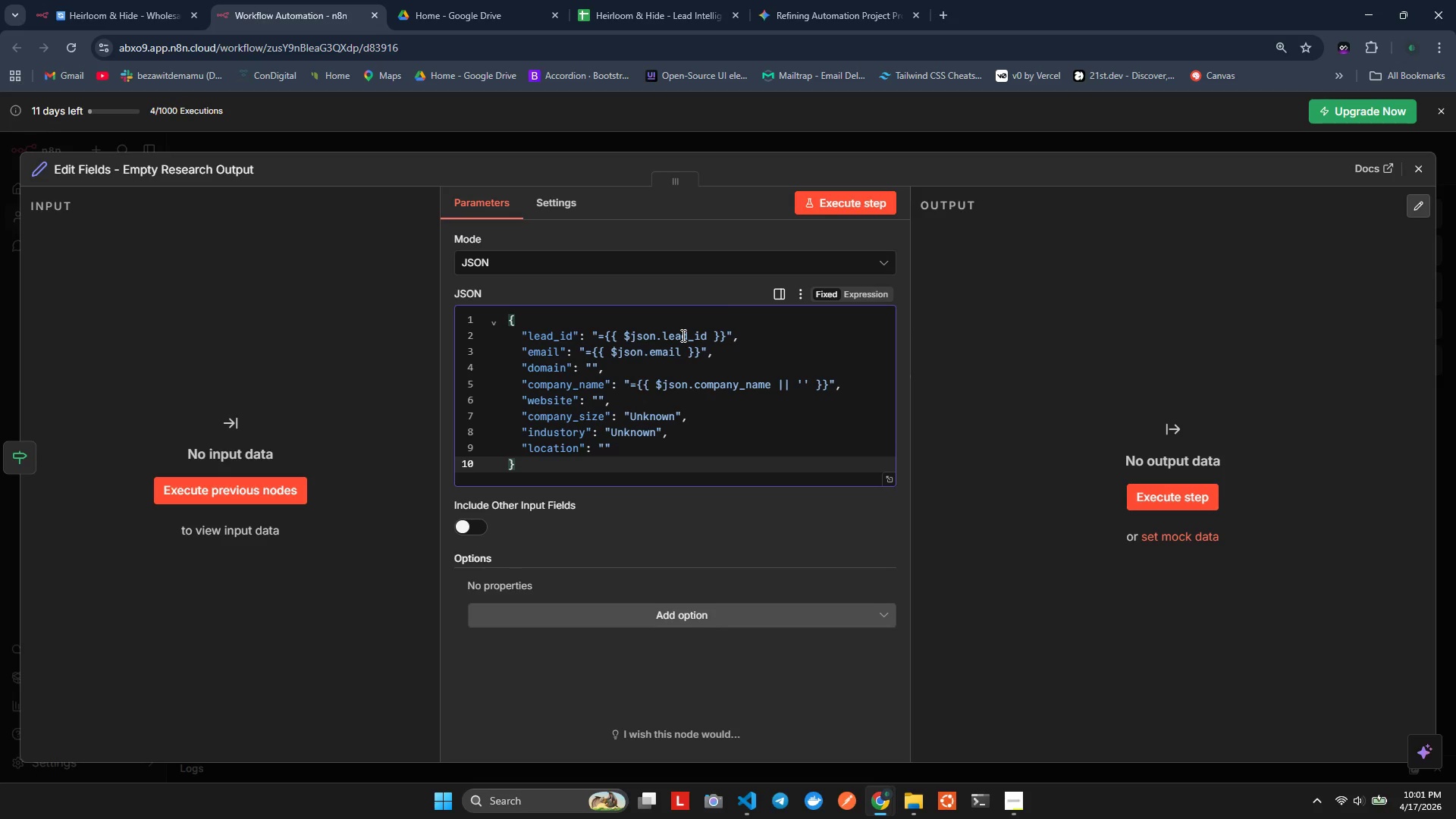 
key(ArrowRight)
 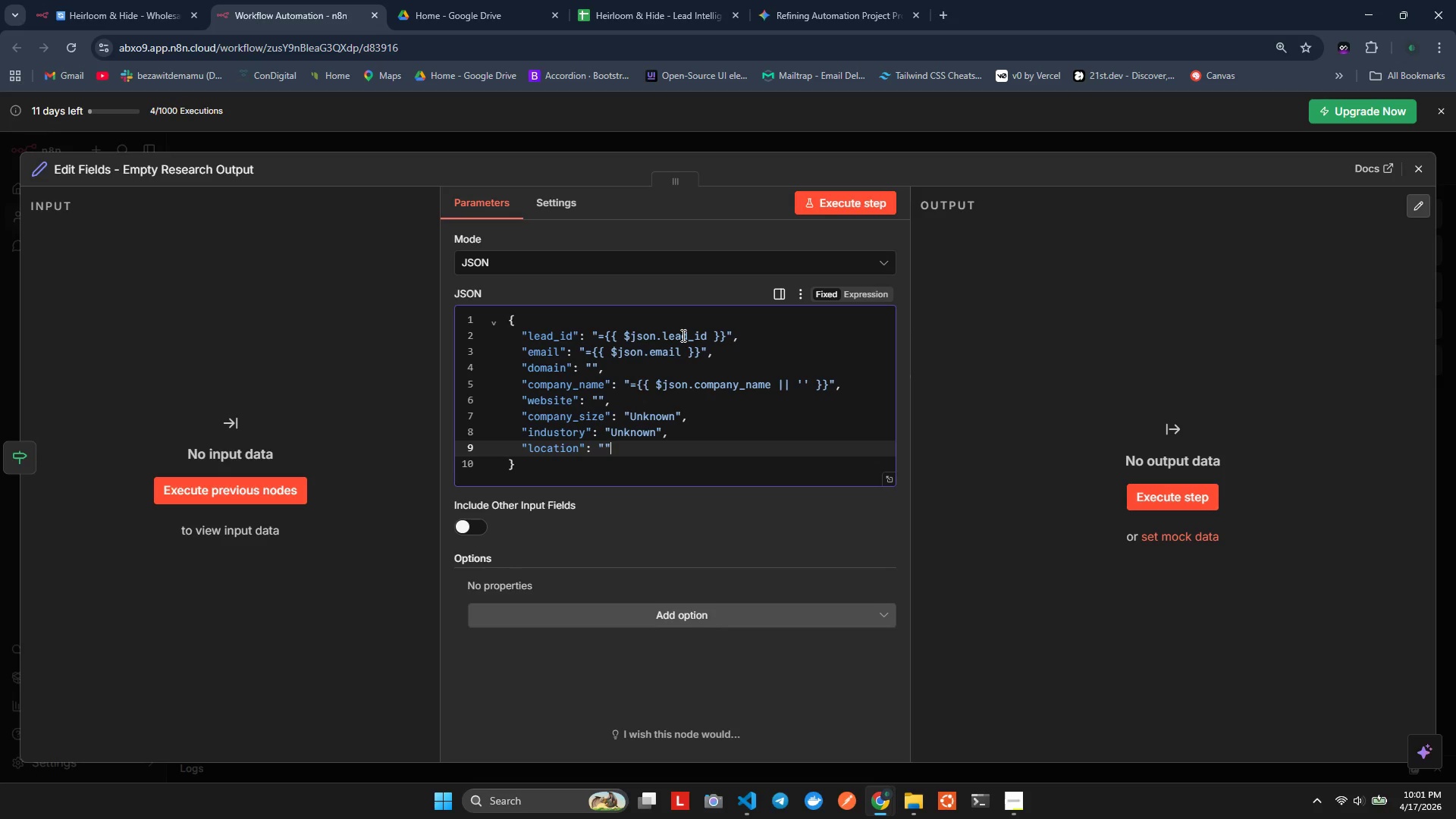 
key(ArrowUp)
 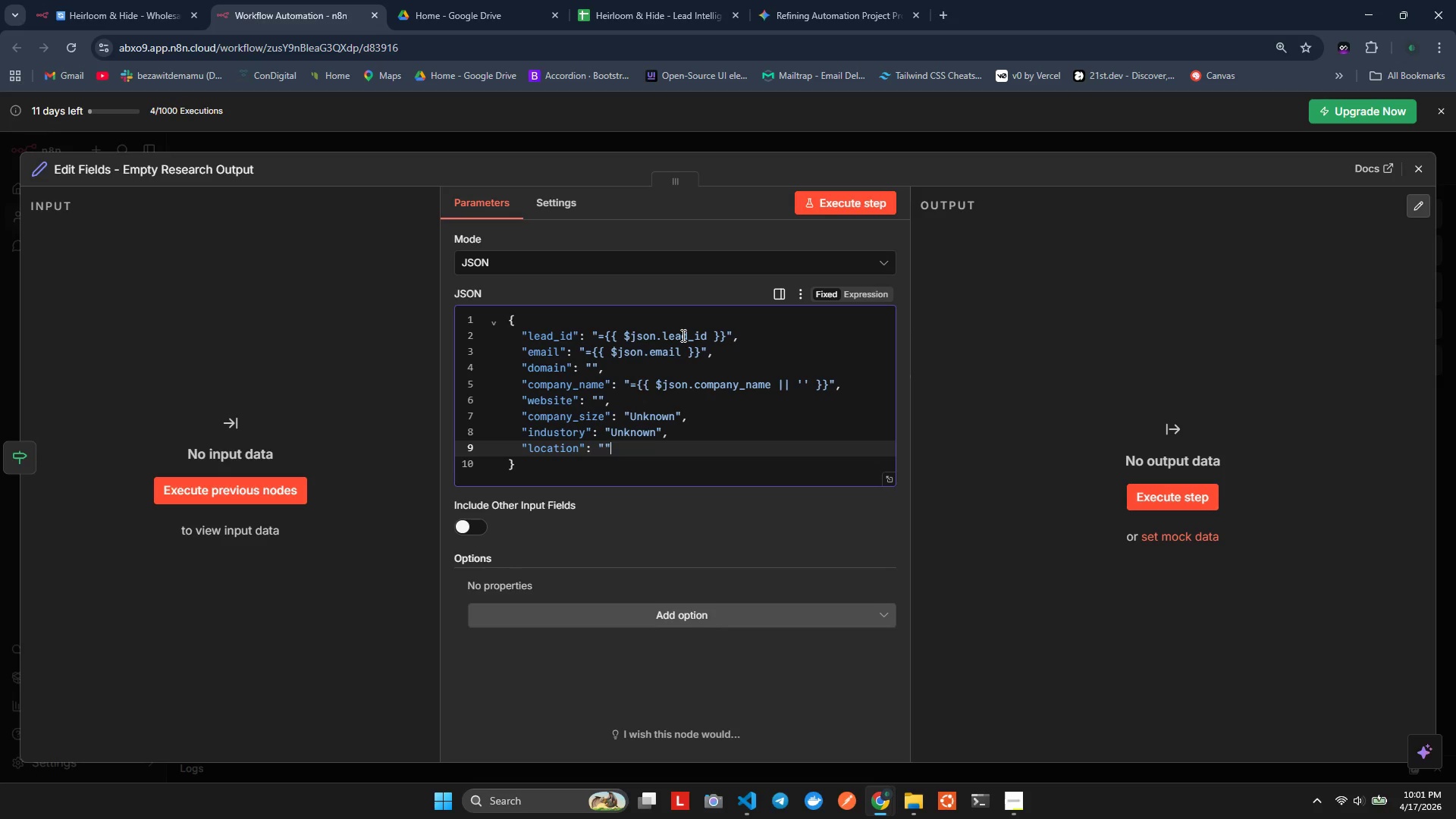 
key(ArrowLeft)
 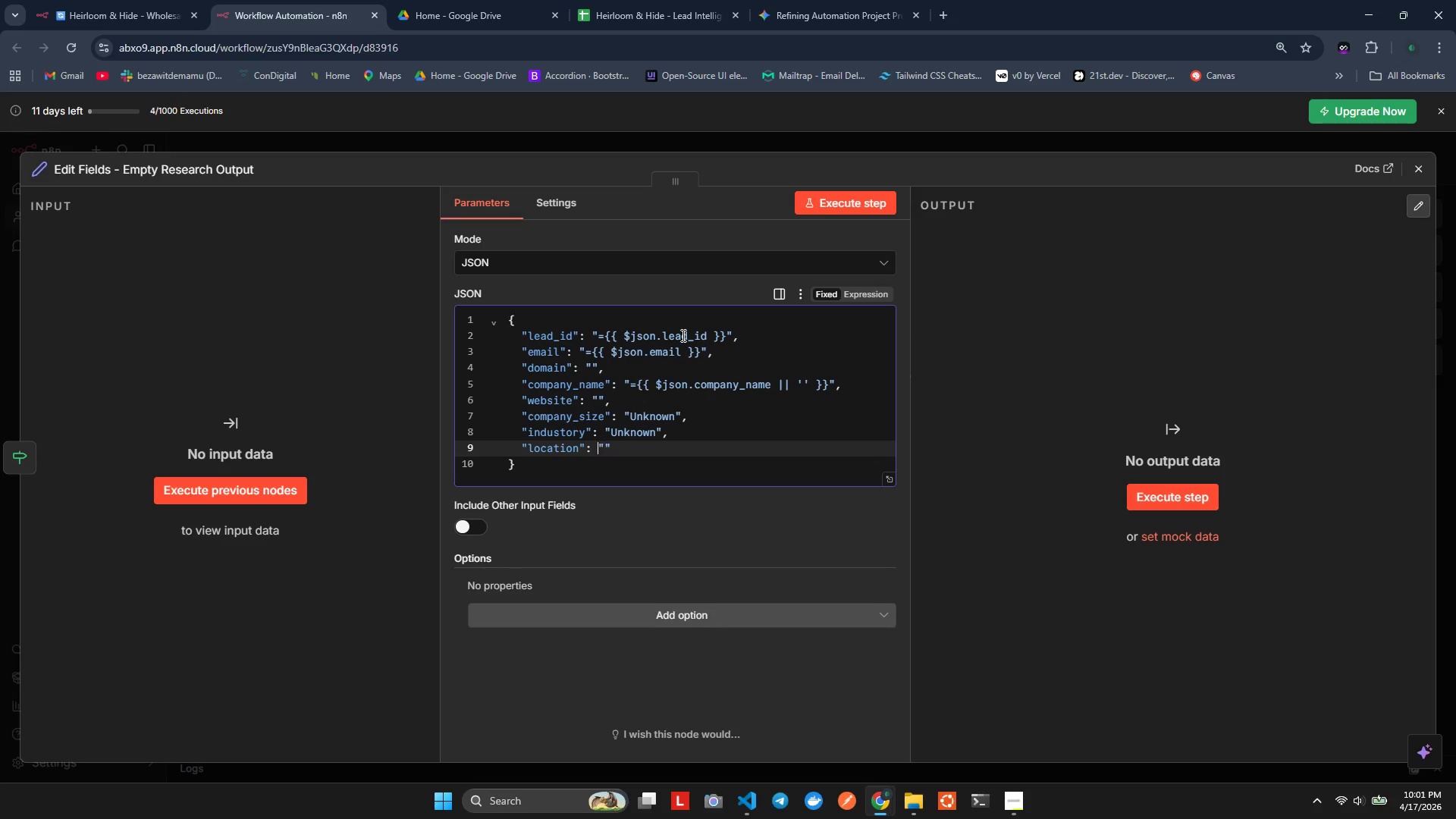 
key(ArrowLeft)
 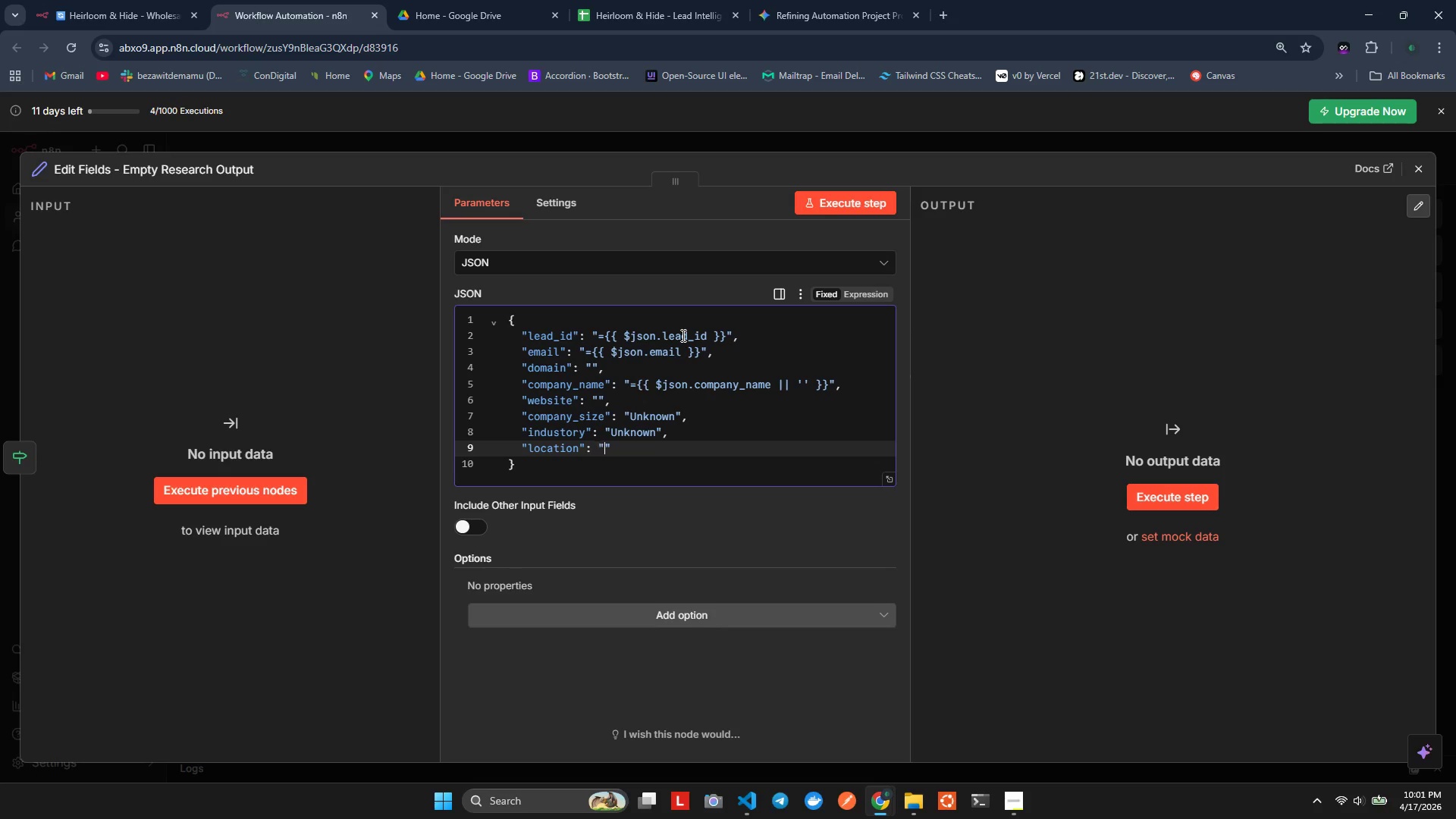 
key(ArrowRight)
 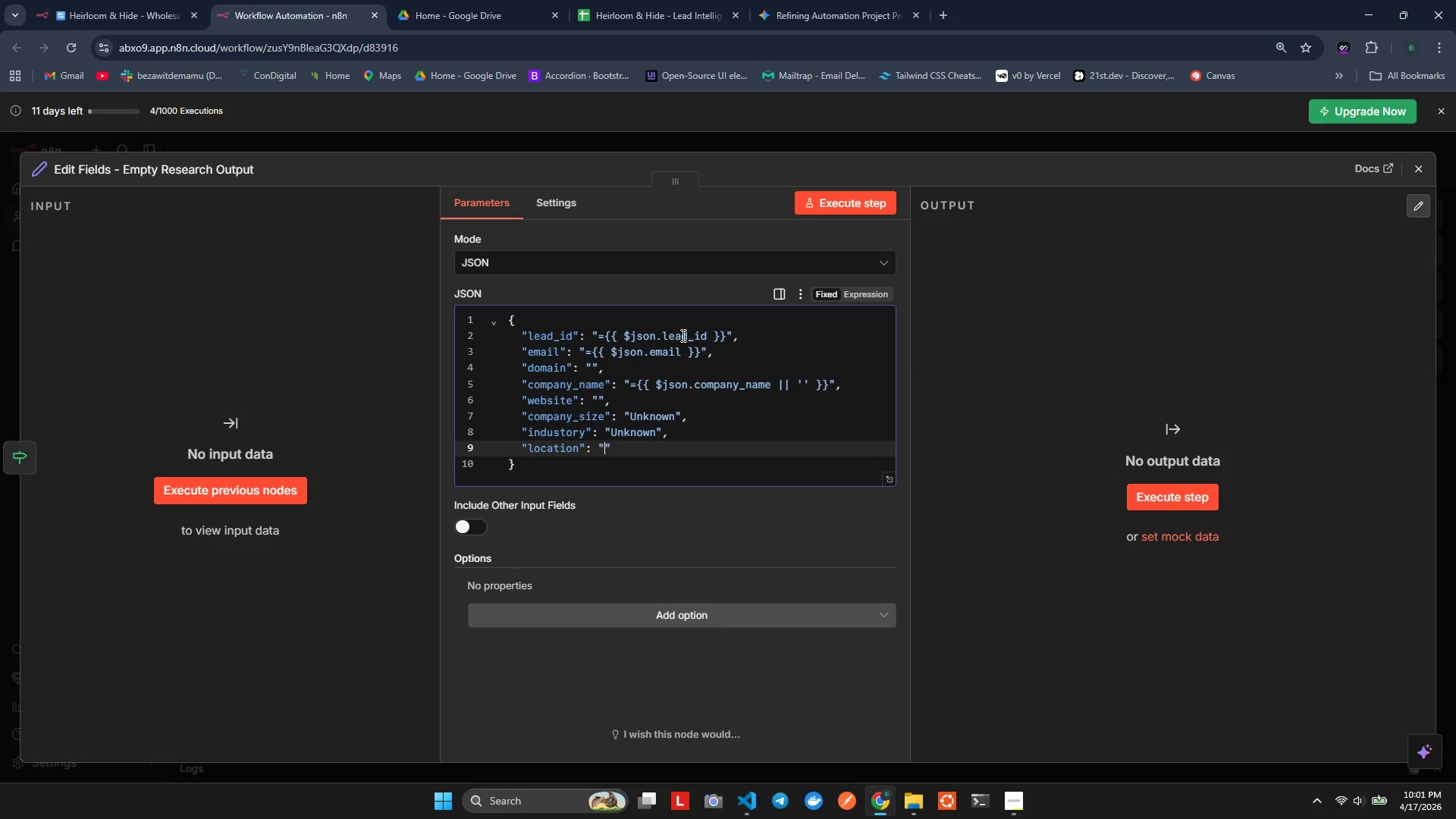 
type(Unknown)
 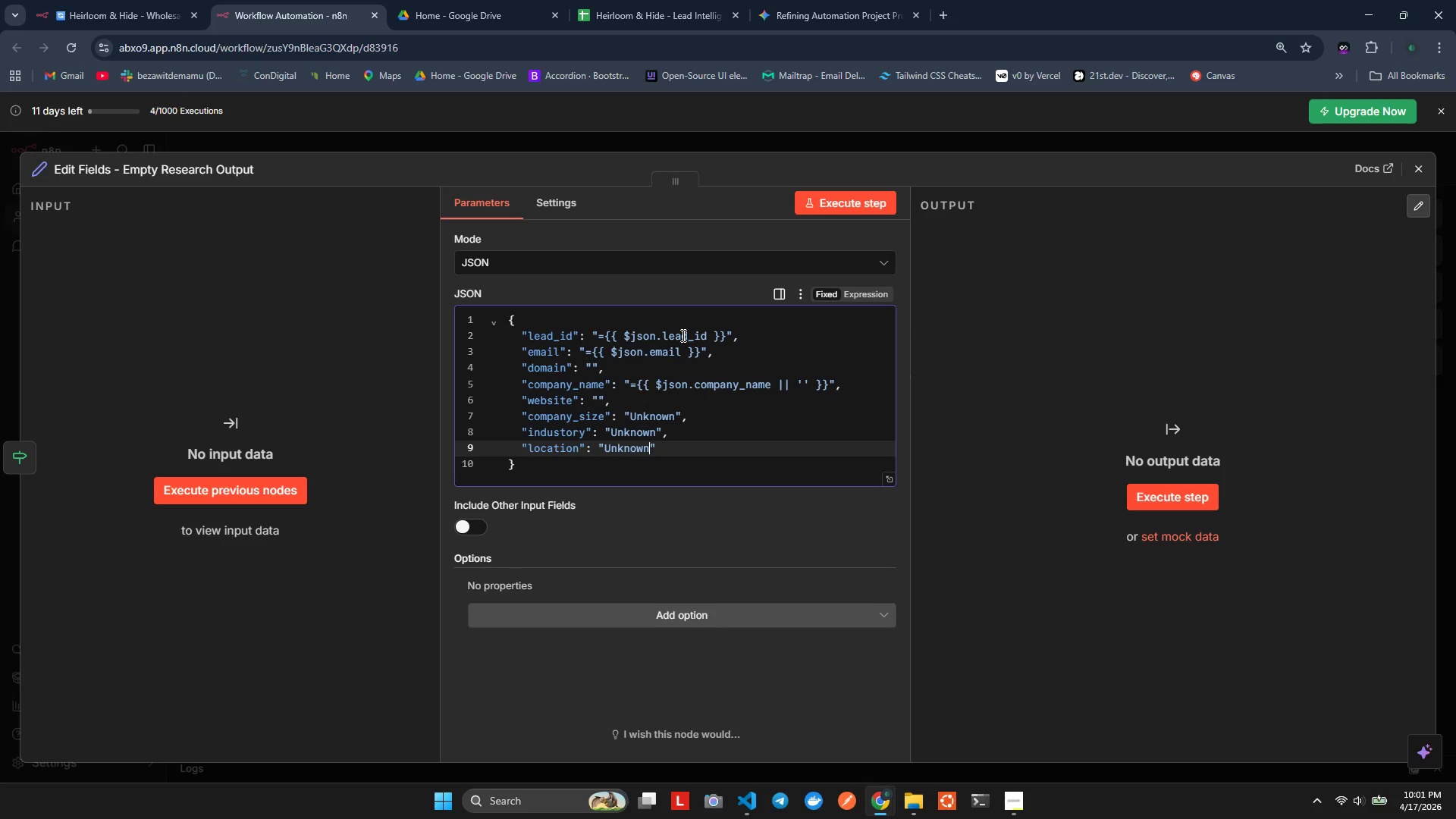 
key(ArrowRight)
 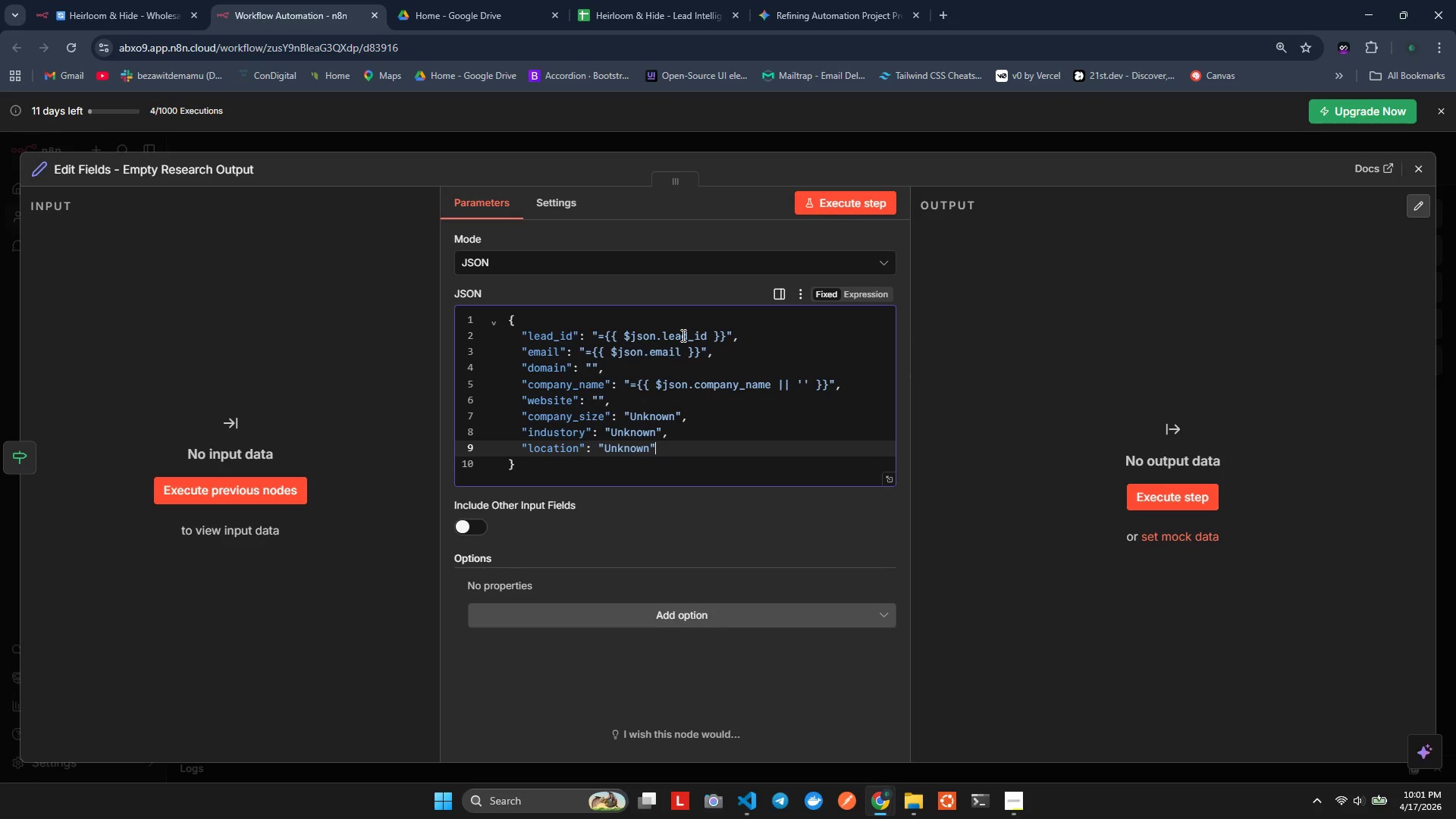 
key(Comma)
 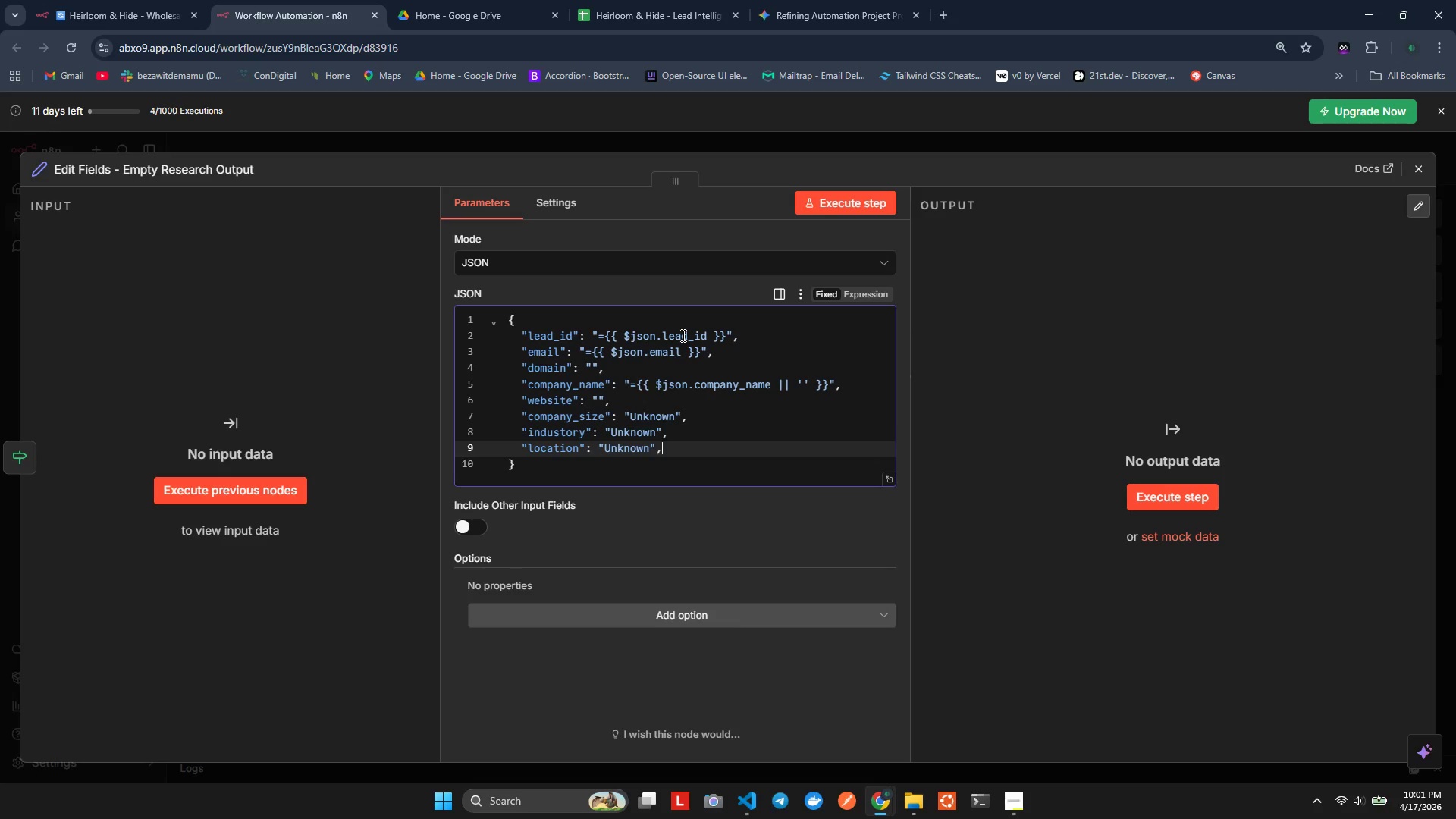 
key(Enter)
 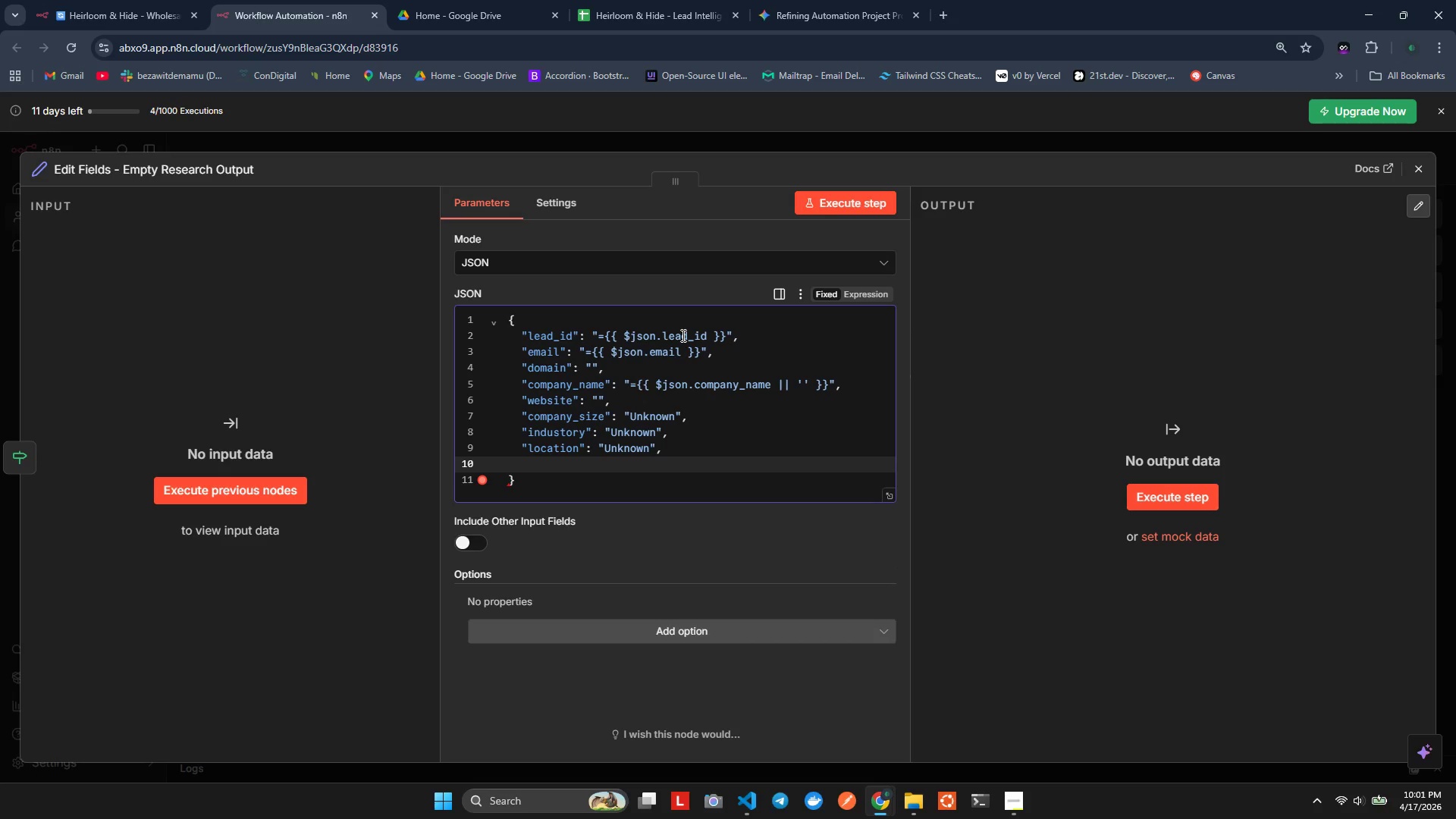 
key(Shift+Quote)
 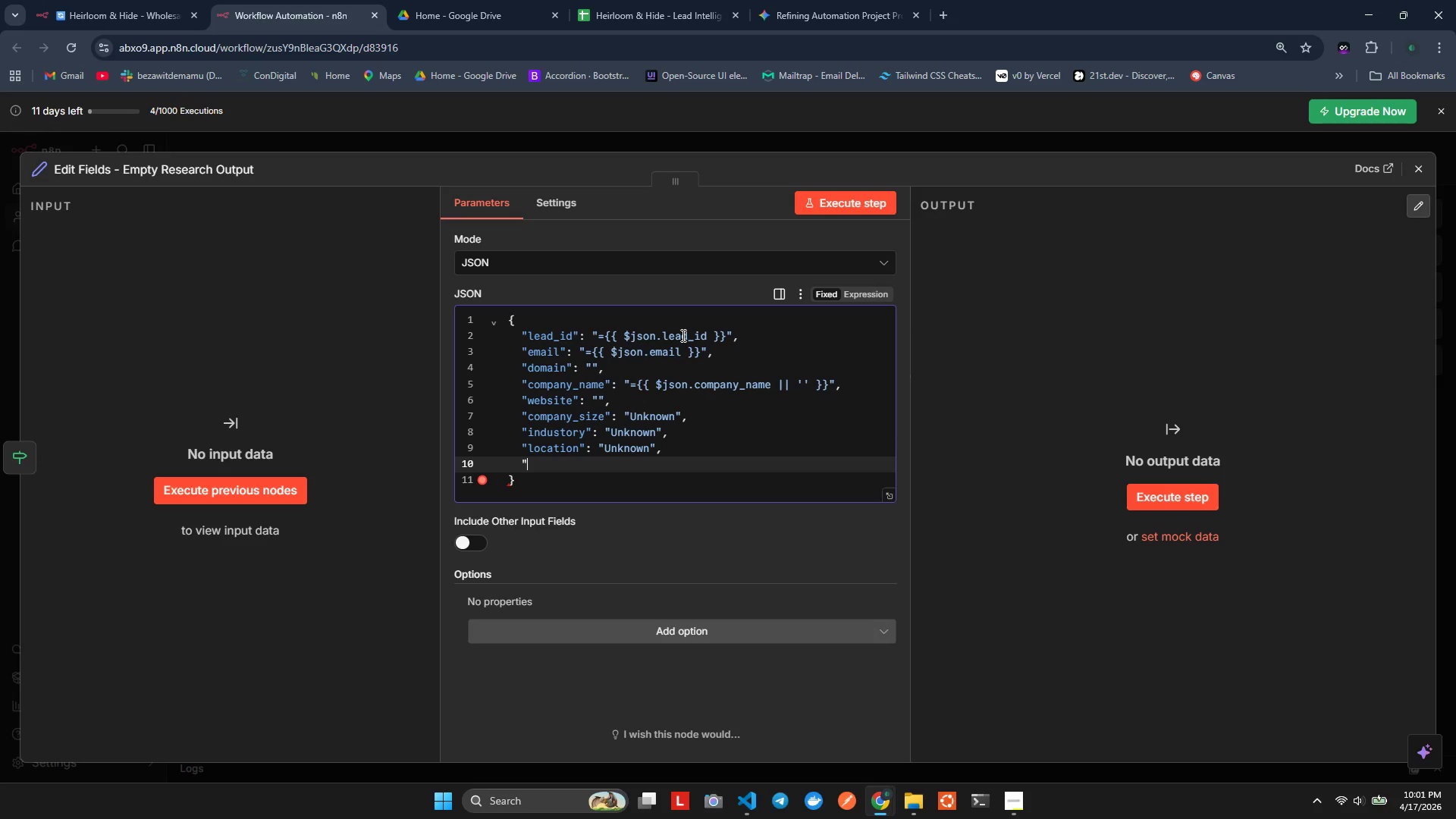 
key(Shift+Quote)
 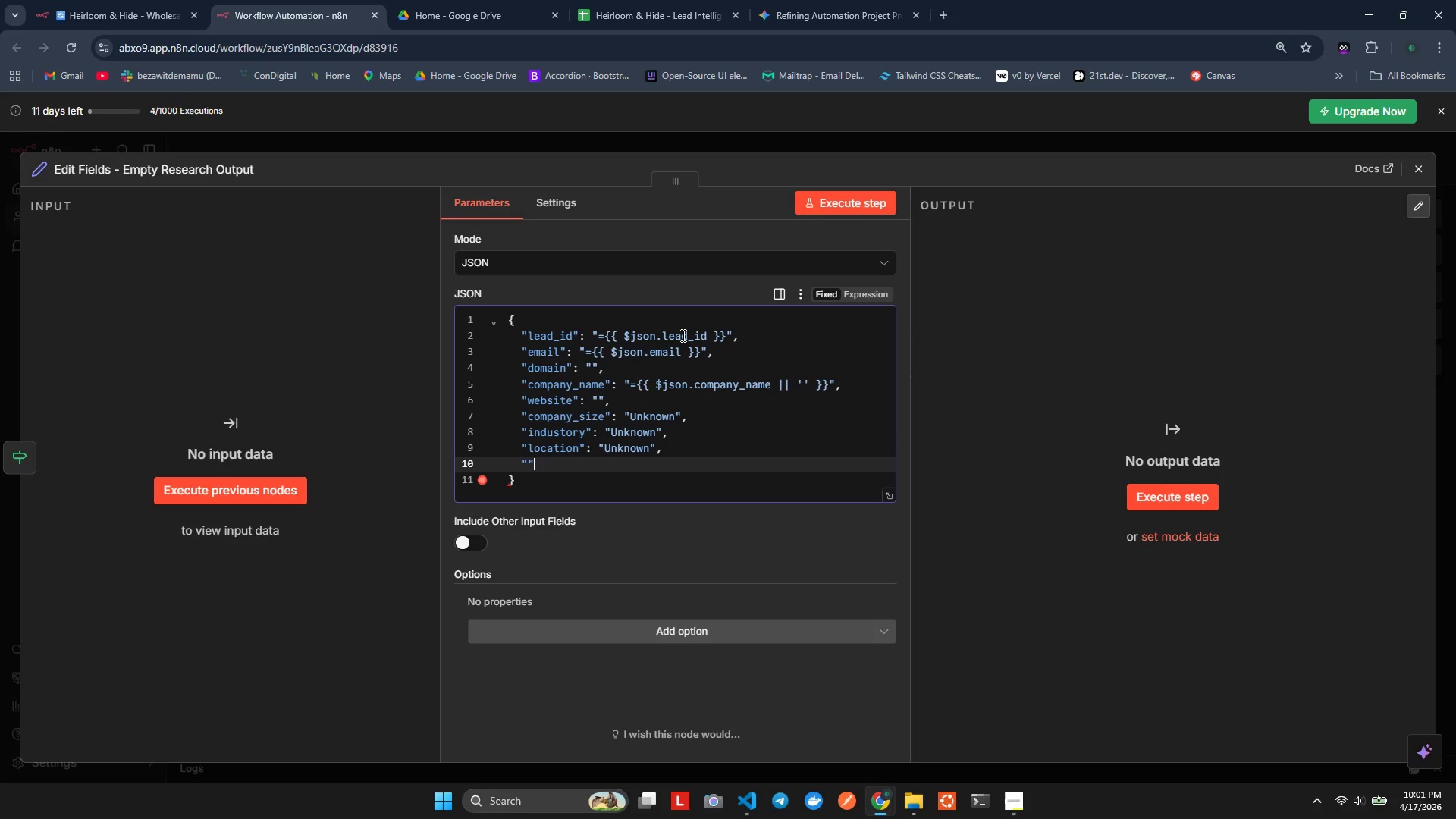 
key(ArrowLeft)
 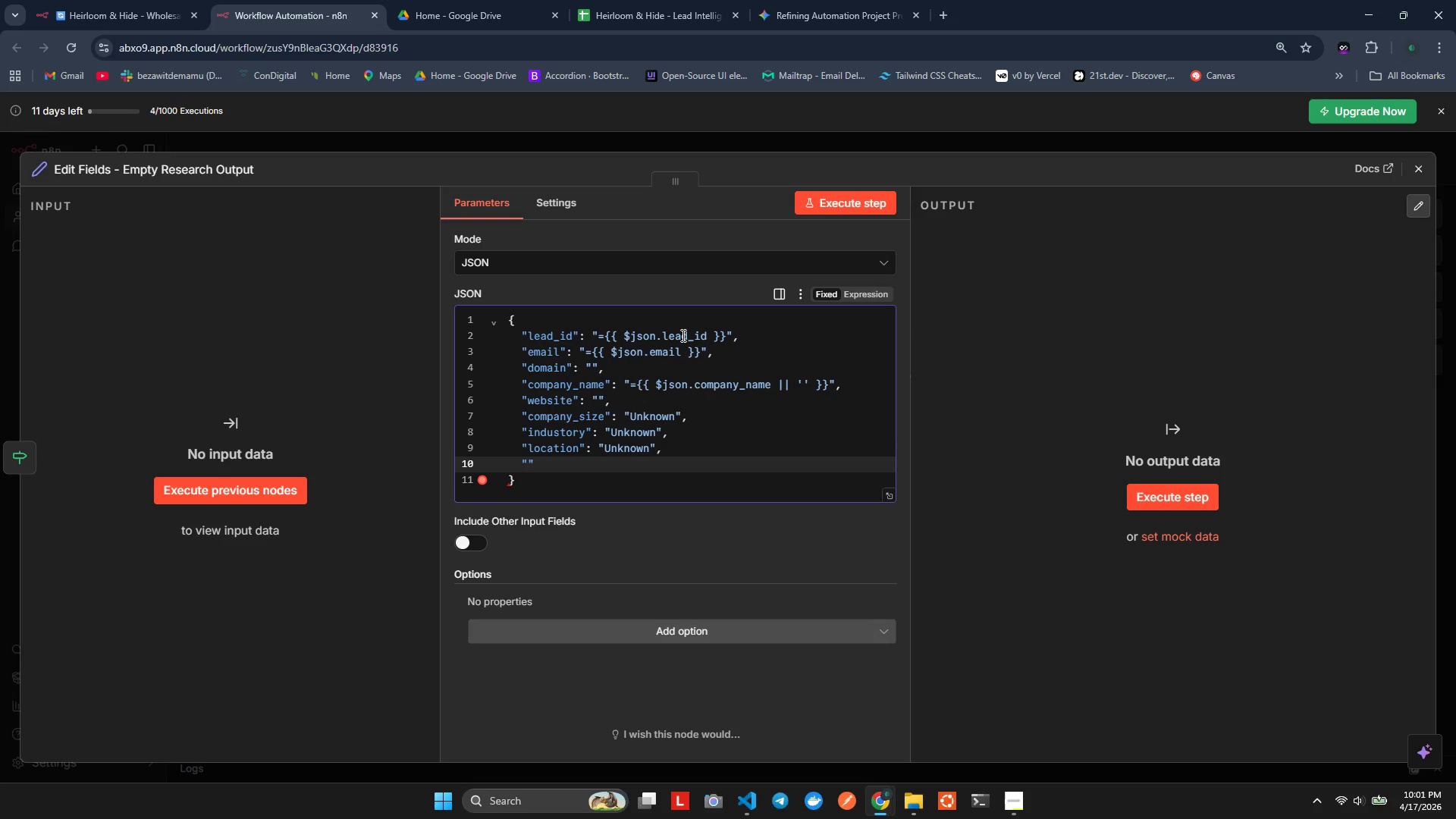 
type(recet_ews)
 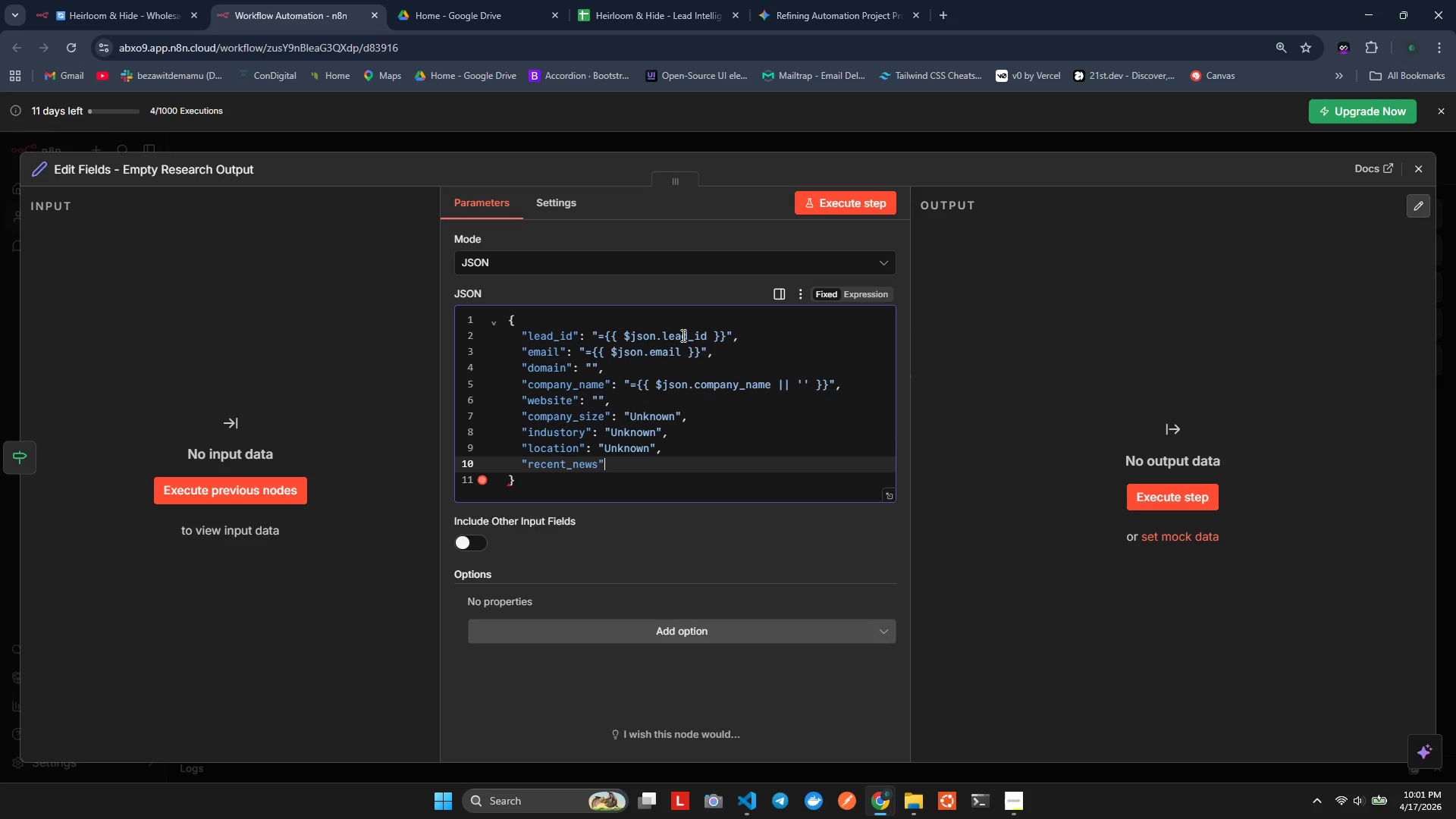 
hold_key(key=N, duration=0.31)
 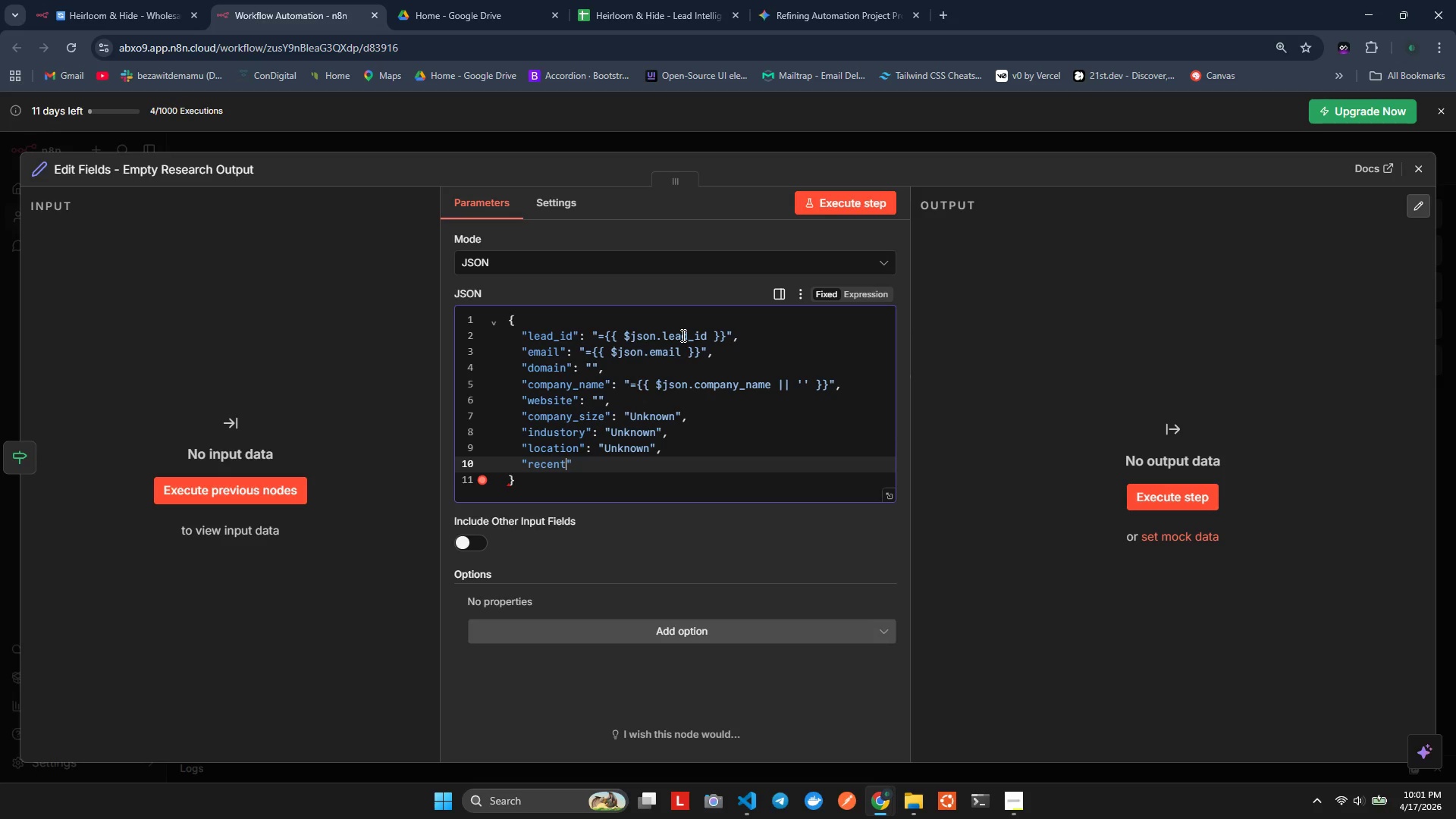 
hold_key(key=N, duration=0.38)
 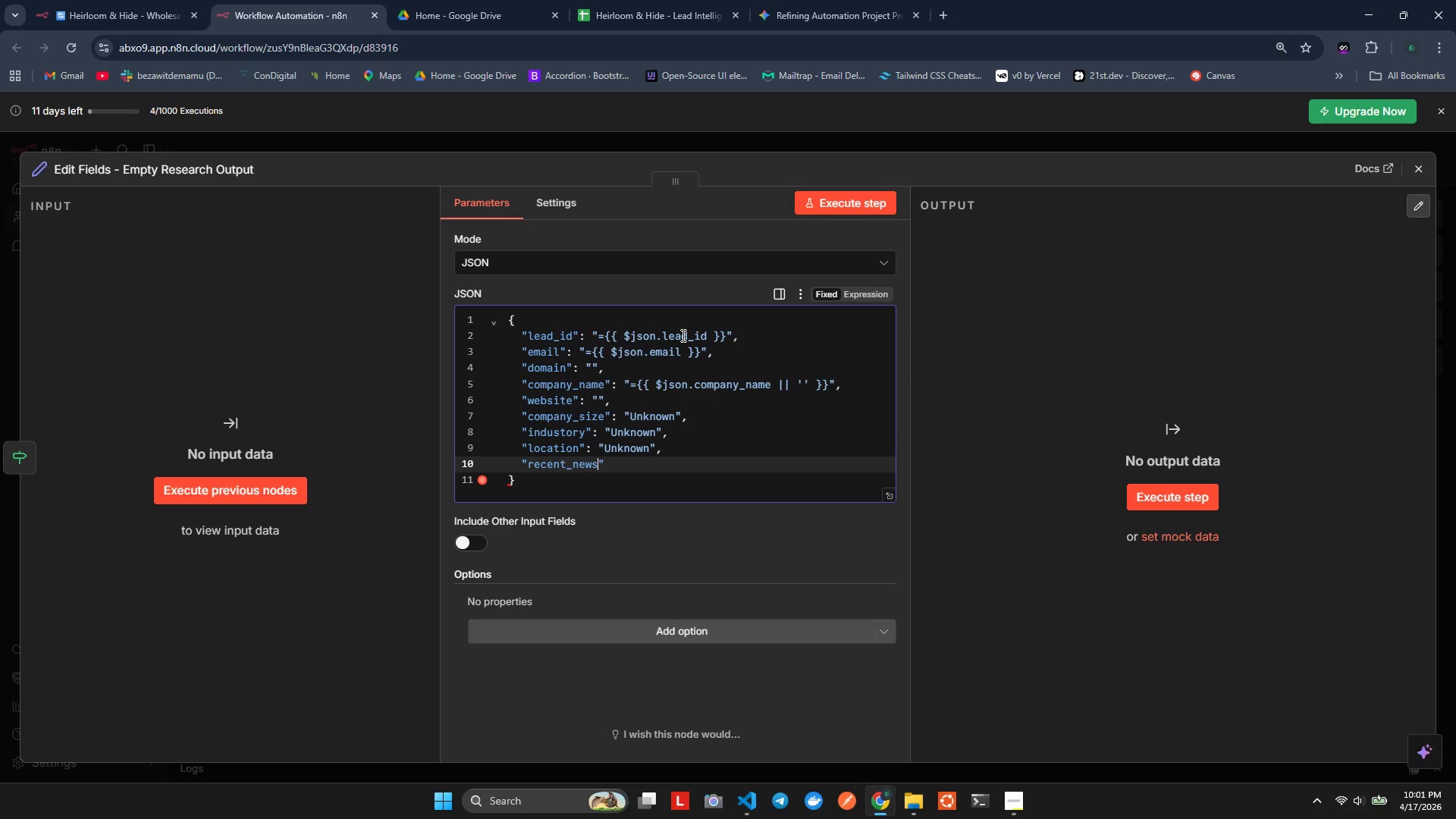 
key(ArrowRight)
 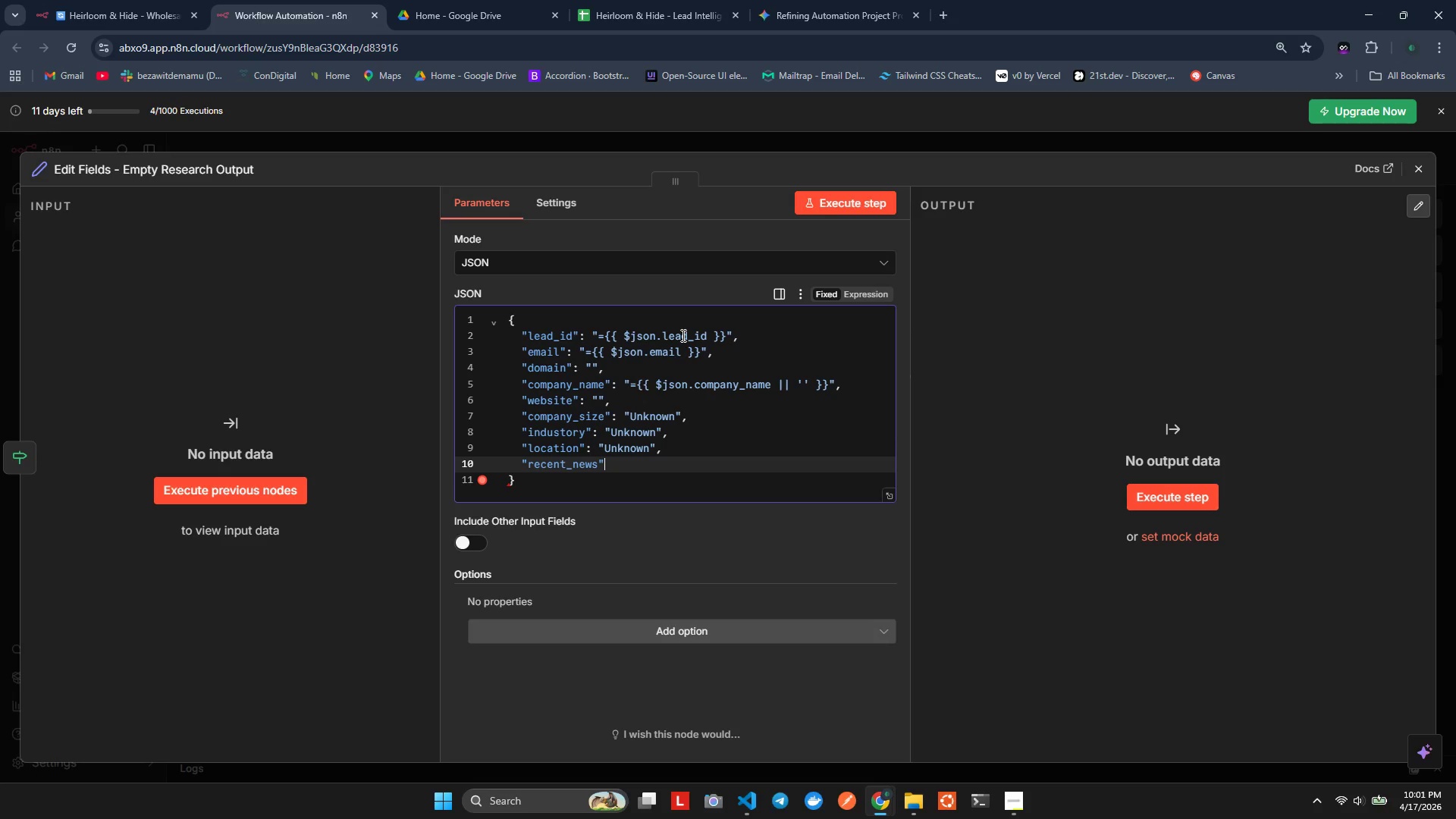 
key(Shift+Semicolon)
 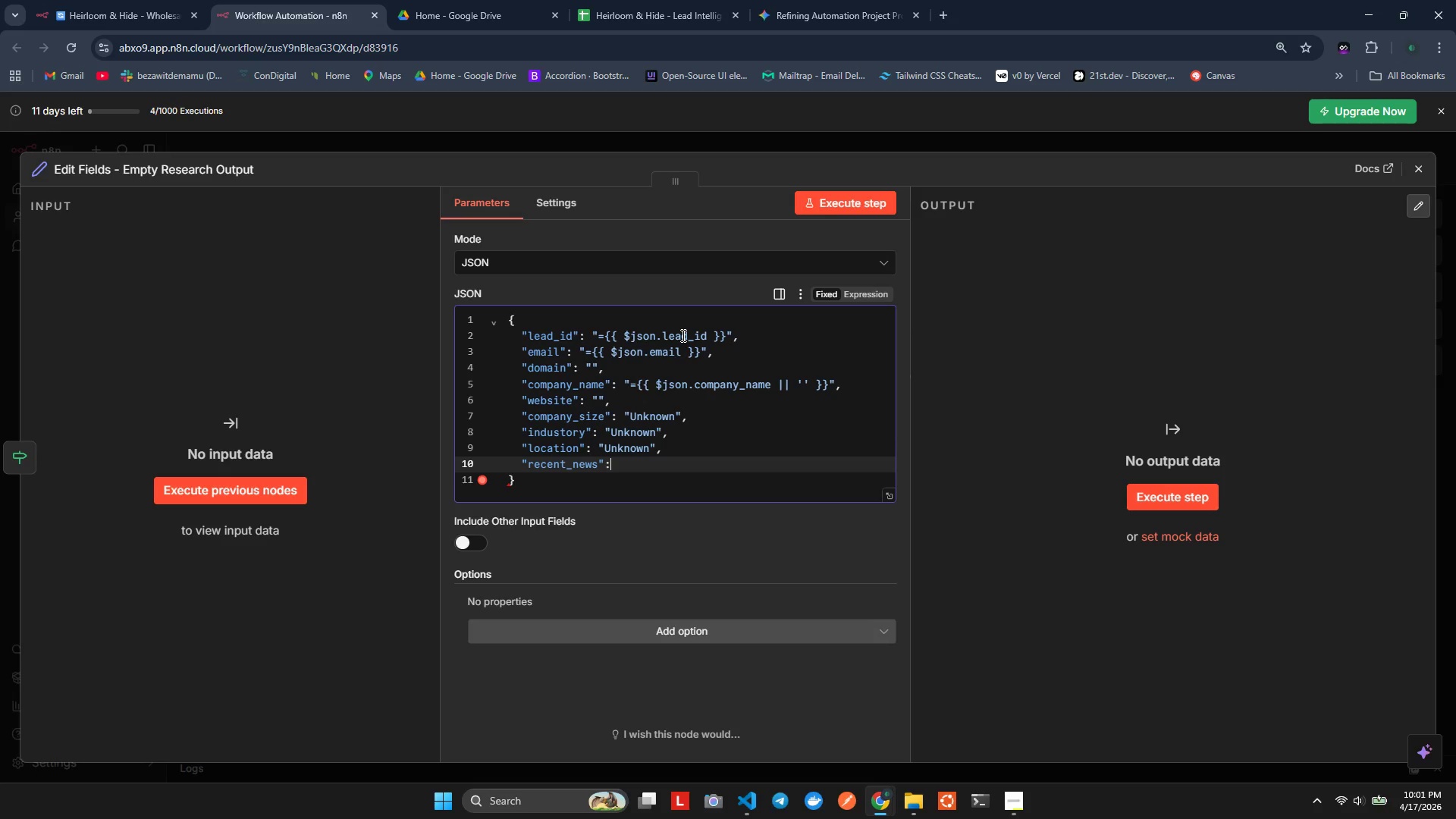 
key(Space)
 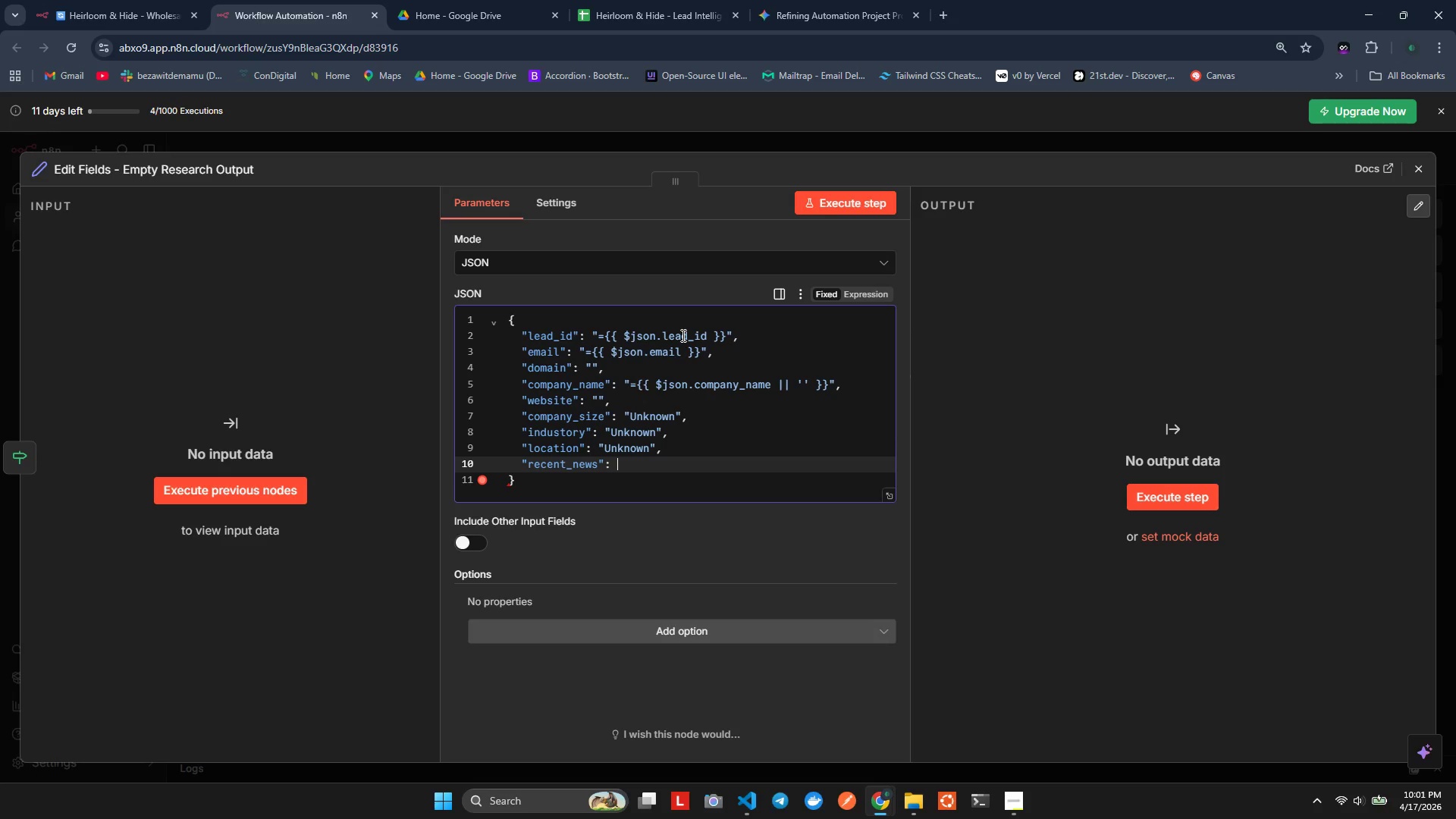 
key(Shift+Quote)
 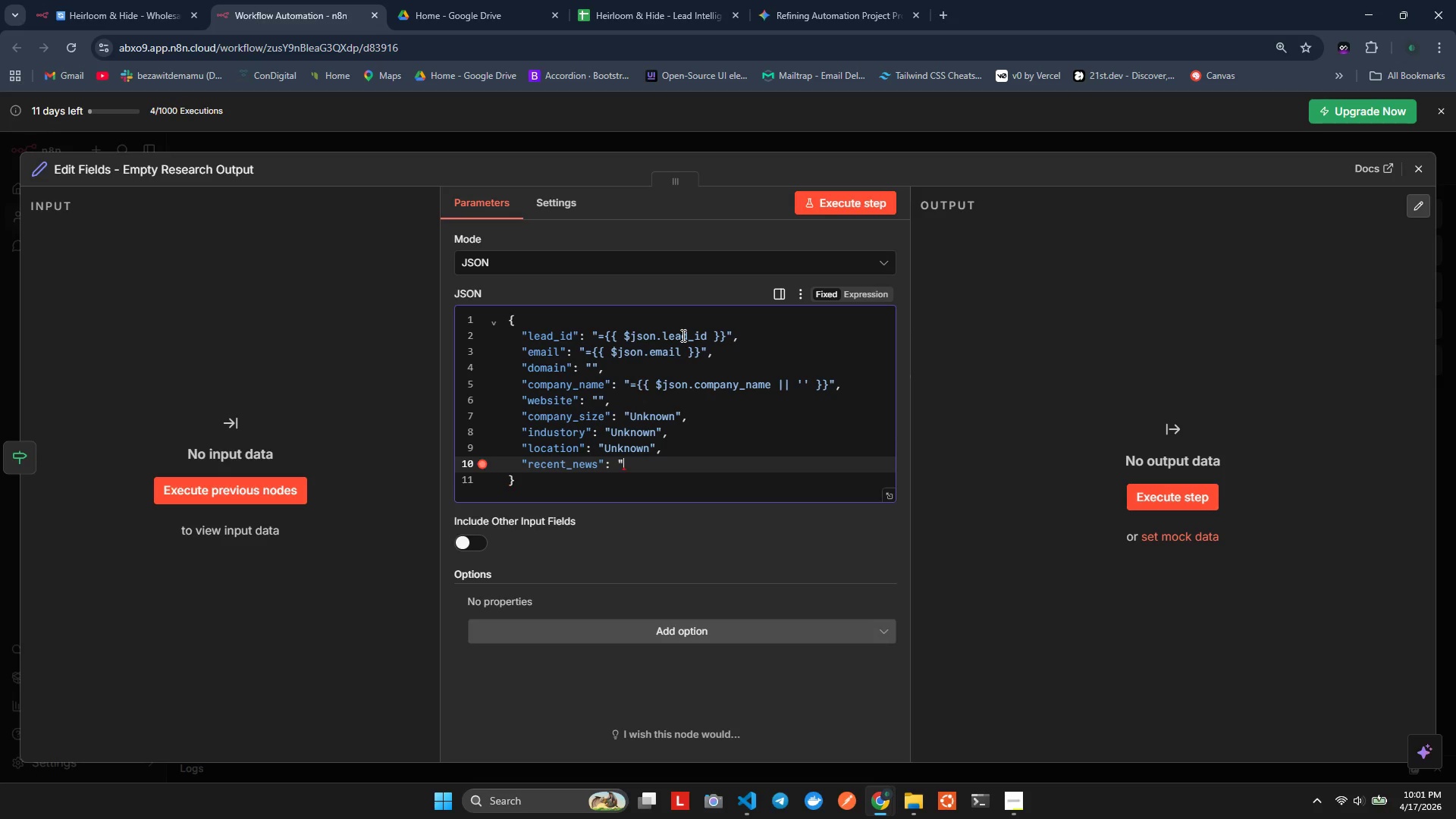 
key(Shift+ShiftLeft)
 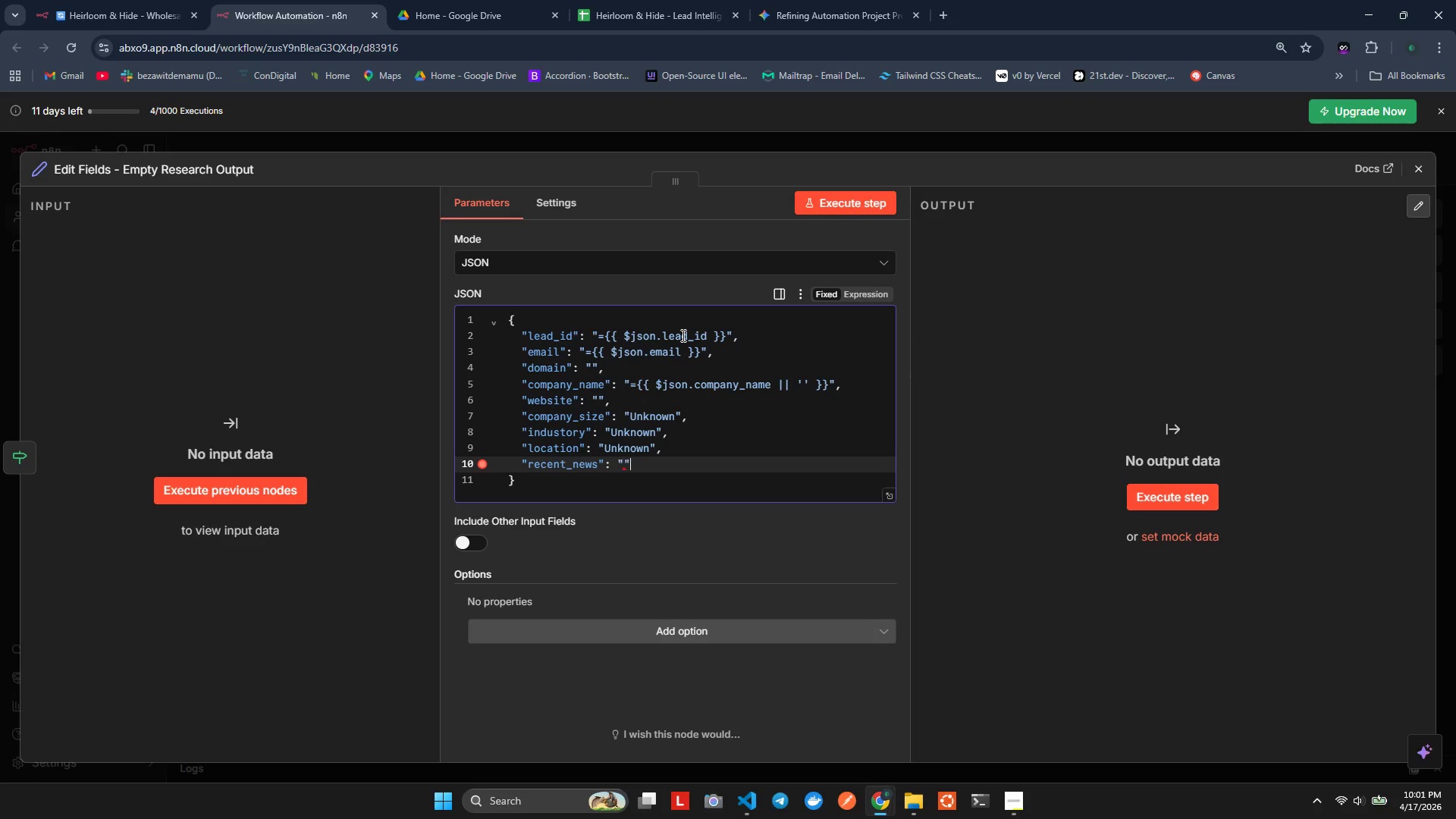 
key(Shift+Quote)
 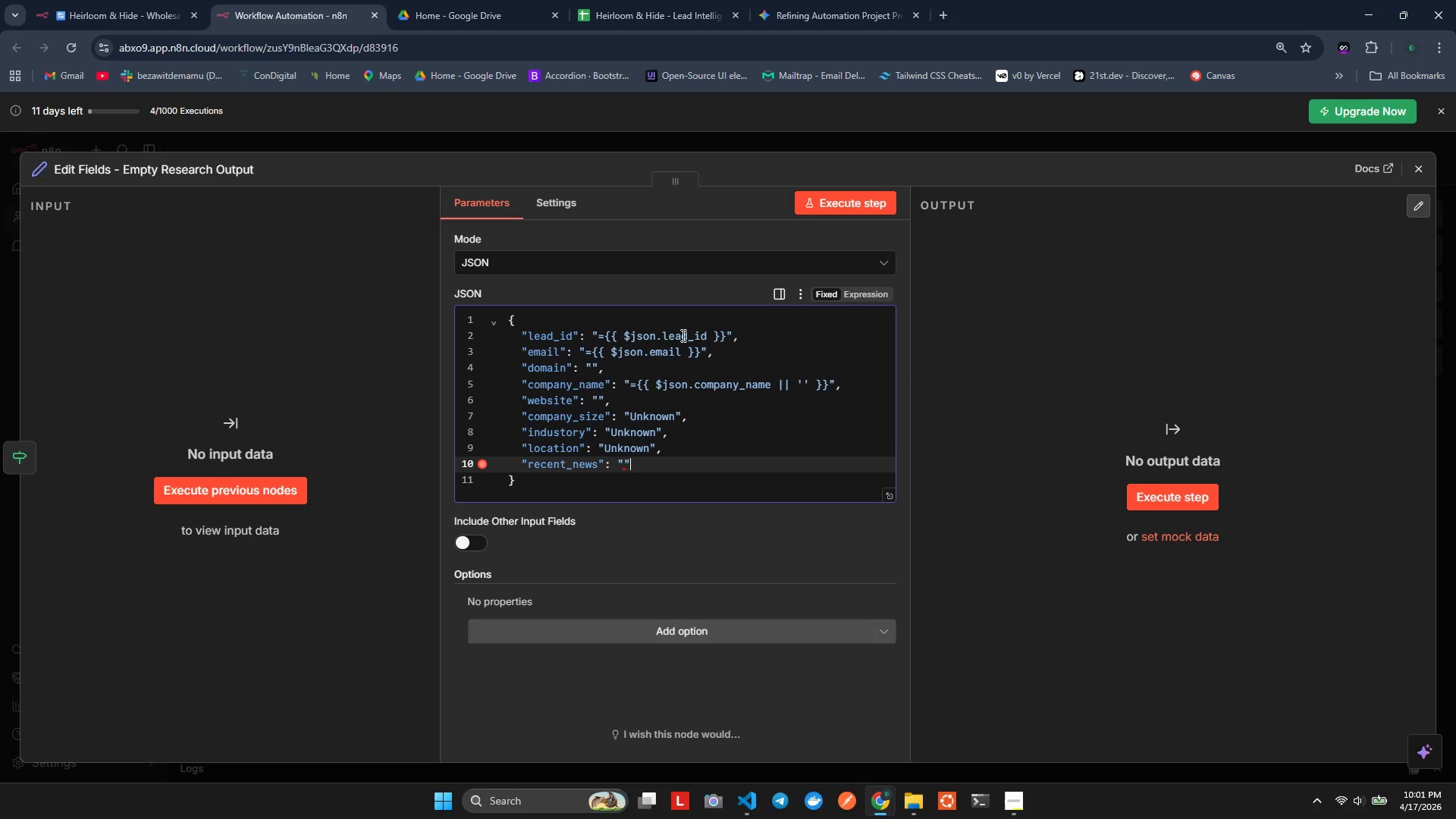 
key(Shift+ArrowLeft)
 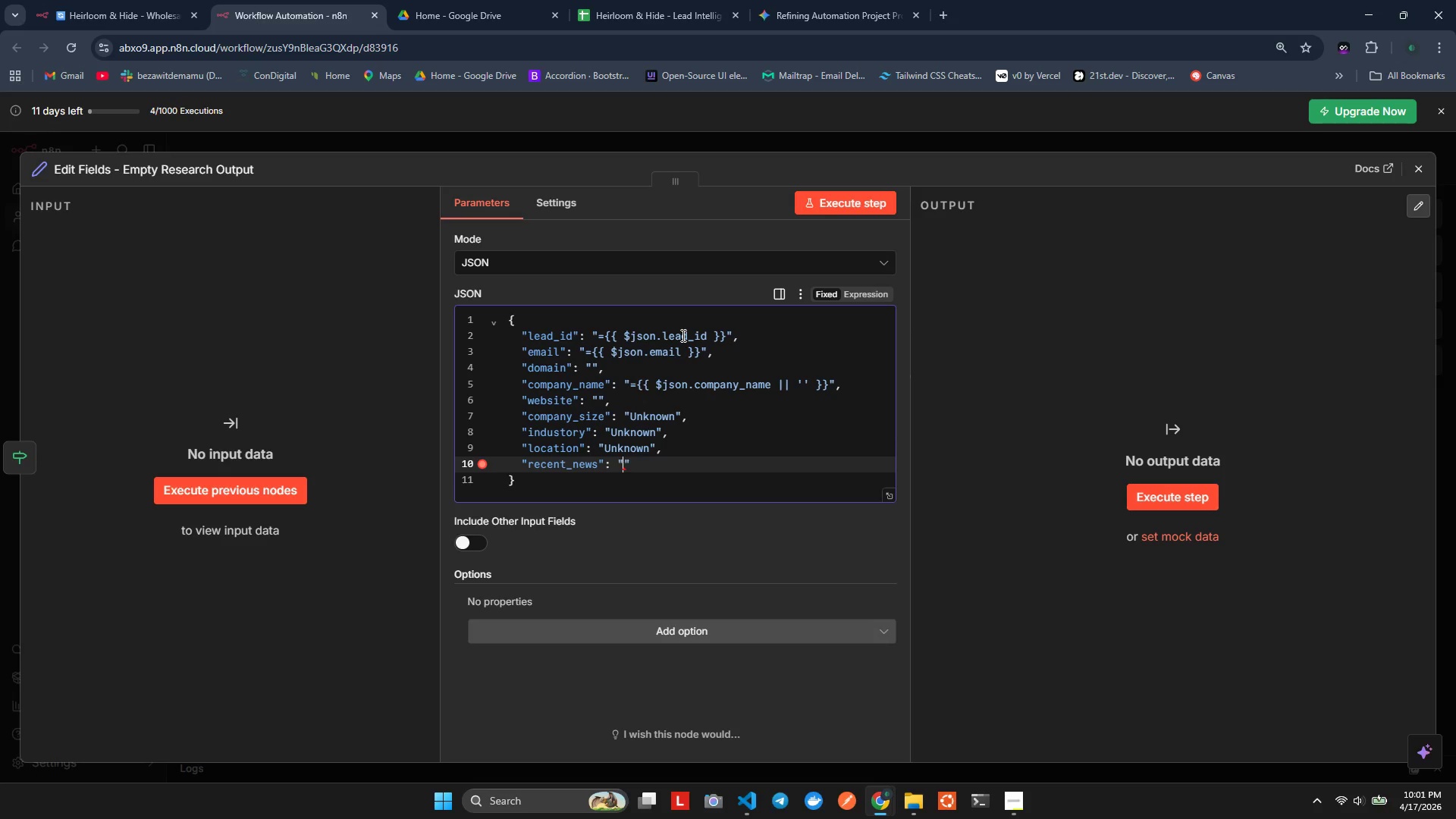 
type(Noo cmany domain aw)
key(Backspace)
key(Backspace)
type(was avaianle)
key(Backspace)
key(Backspace)
key(Backspace)
type(be.)
key(Backspace)
type(, sp )
key(Backspace)
key(Backspace)
type(p)
key(Backspace)
type(o no external researcj)
key(Backspace)
type(h )
 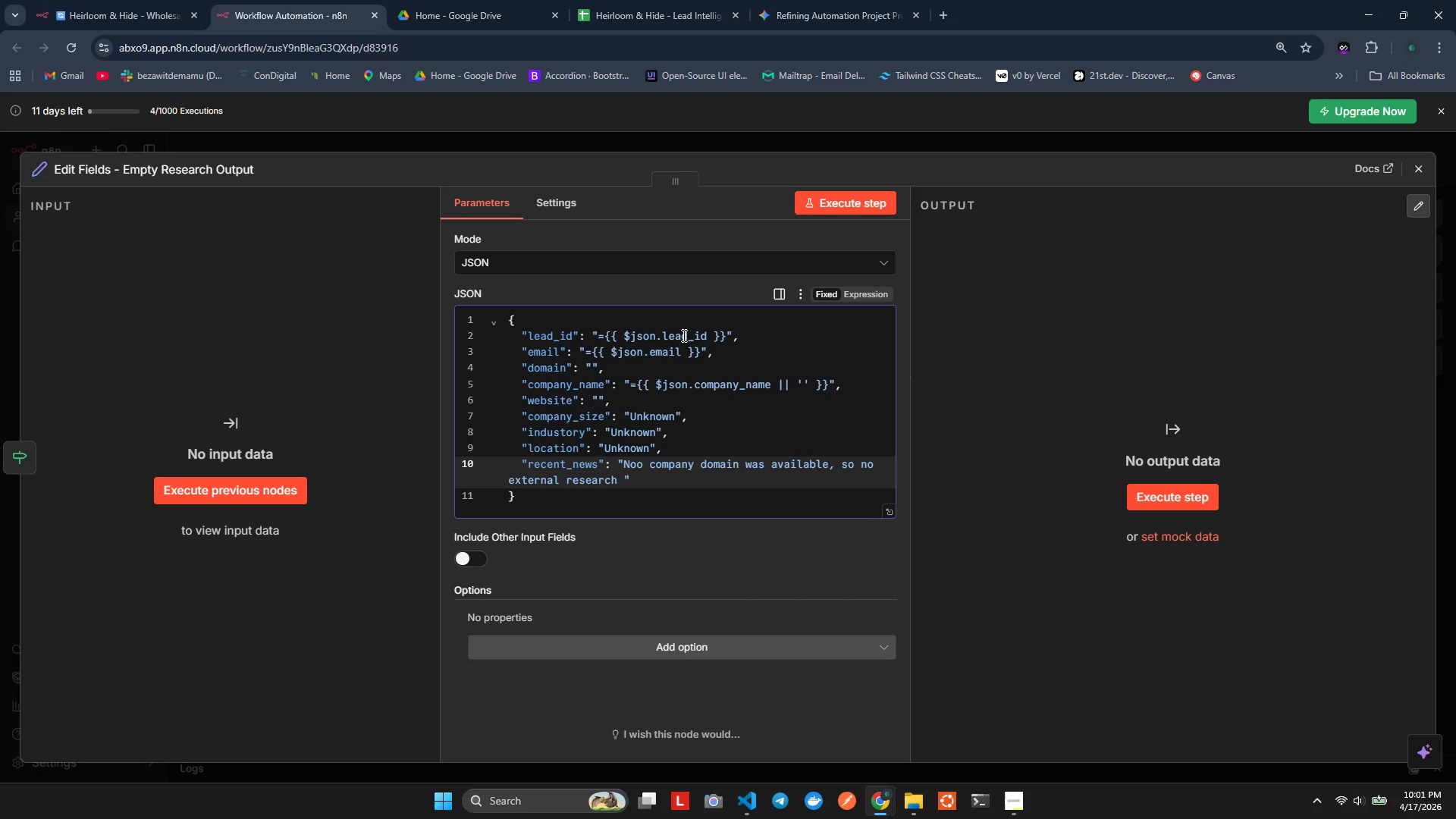 
type( was)
key(Backspace)
key(Backspace)
key(Backspace)
key(Backspace)
type(was performed.)
 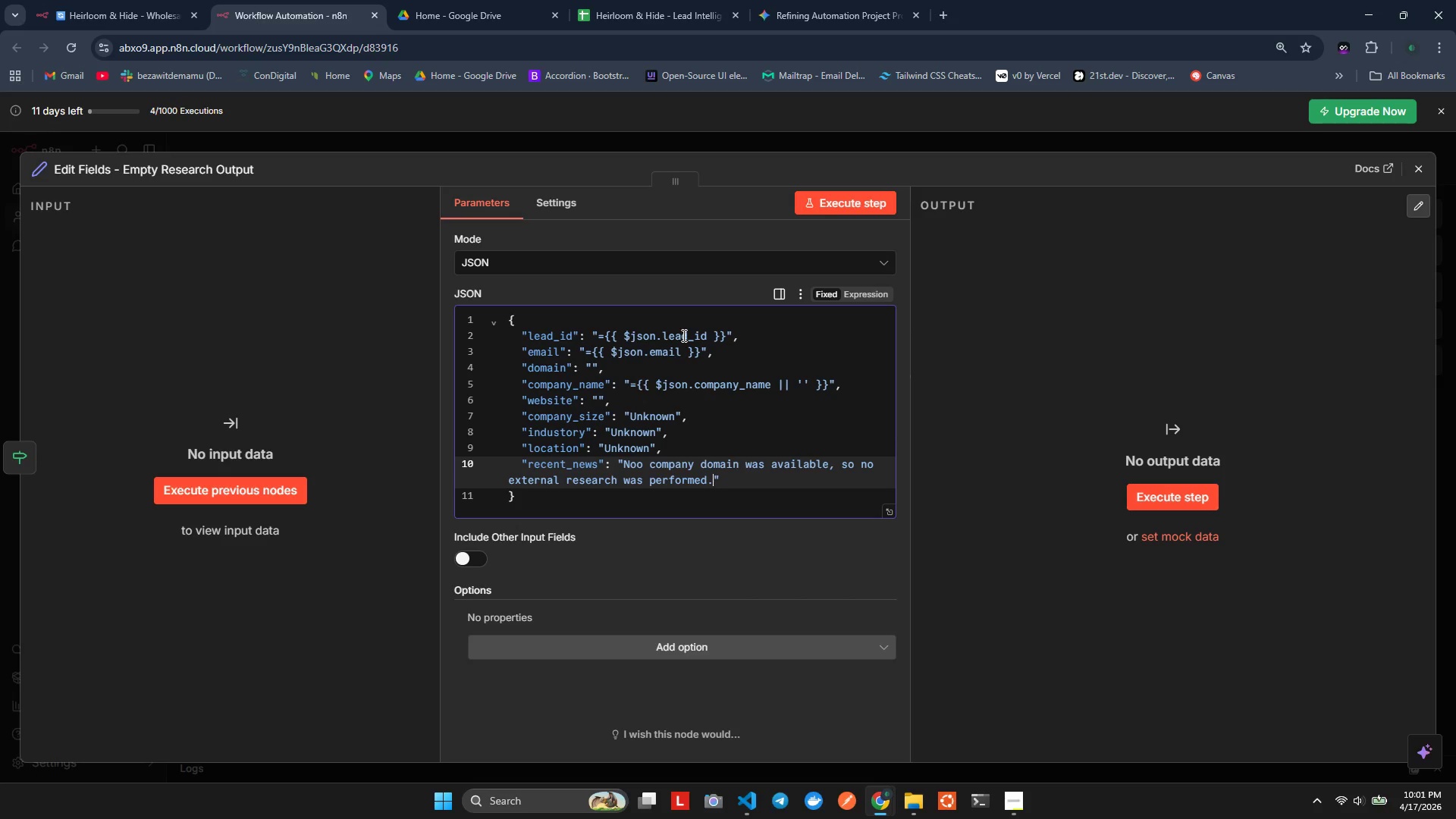 
key(Alt+AltLeft)
 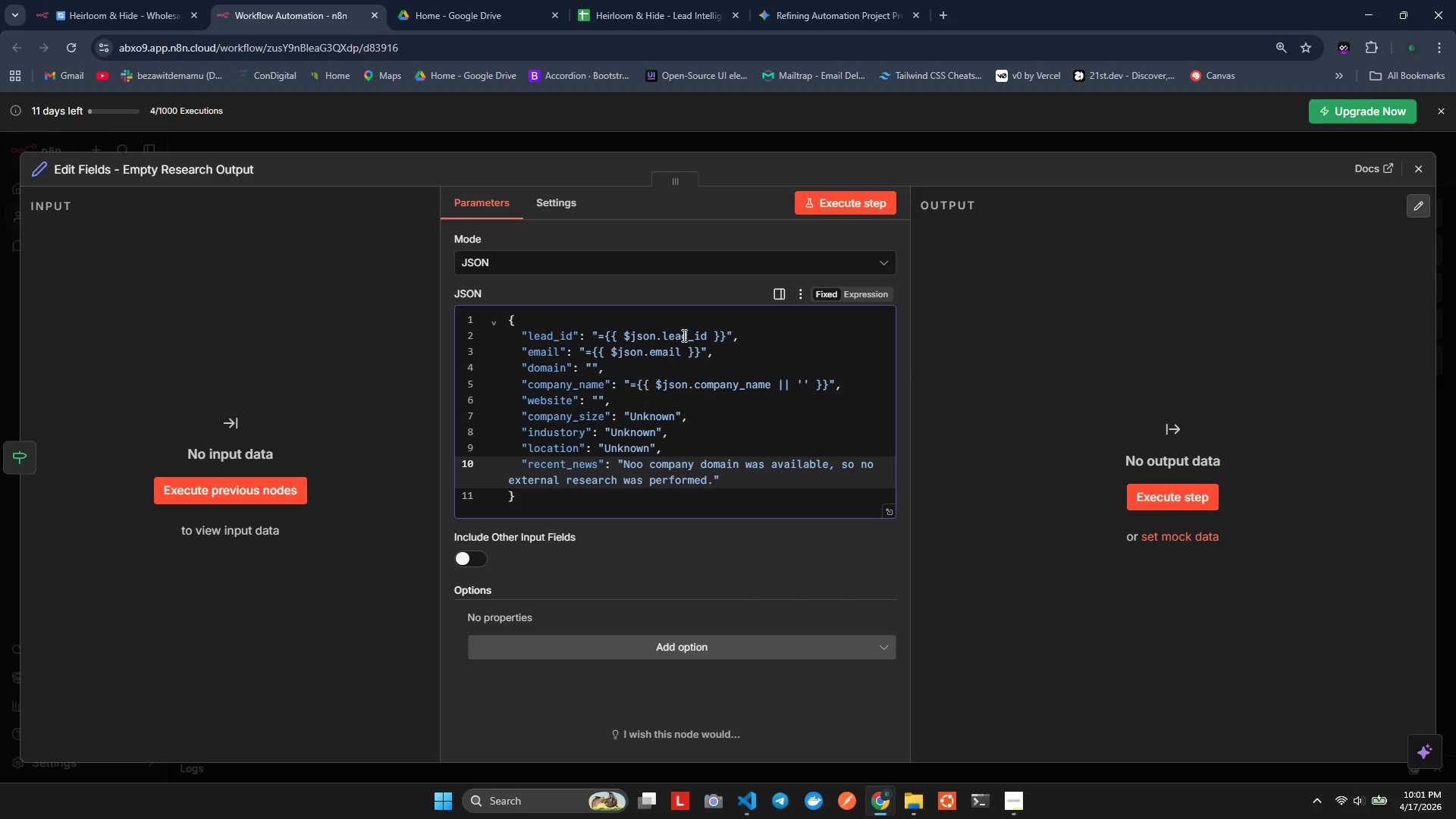 
key(Alt+Shift+ShiftLeft)
 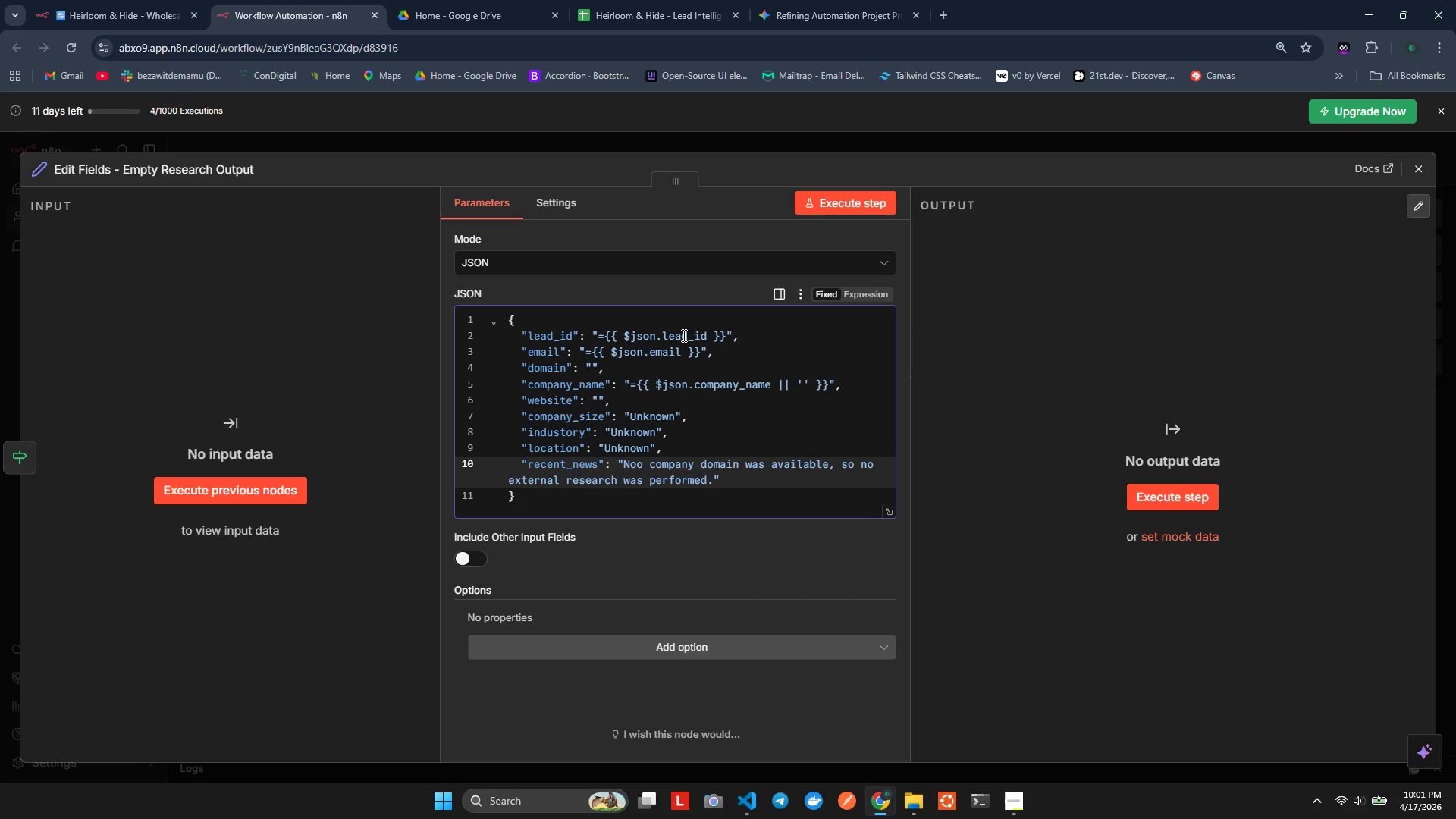 
key(Alt+Shift+F)
 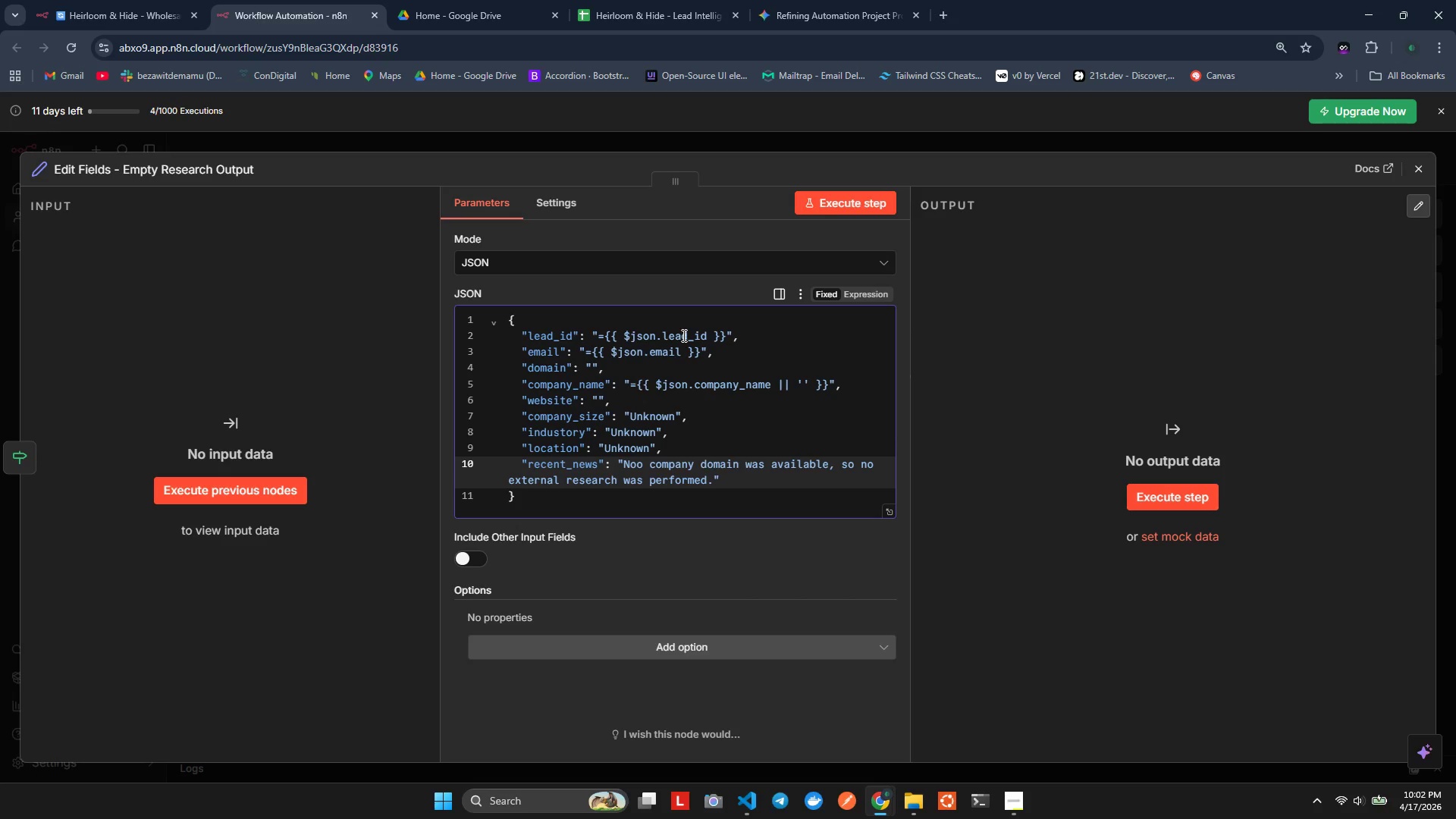 
key(Control+A)
 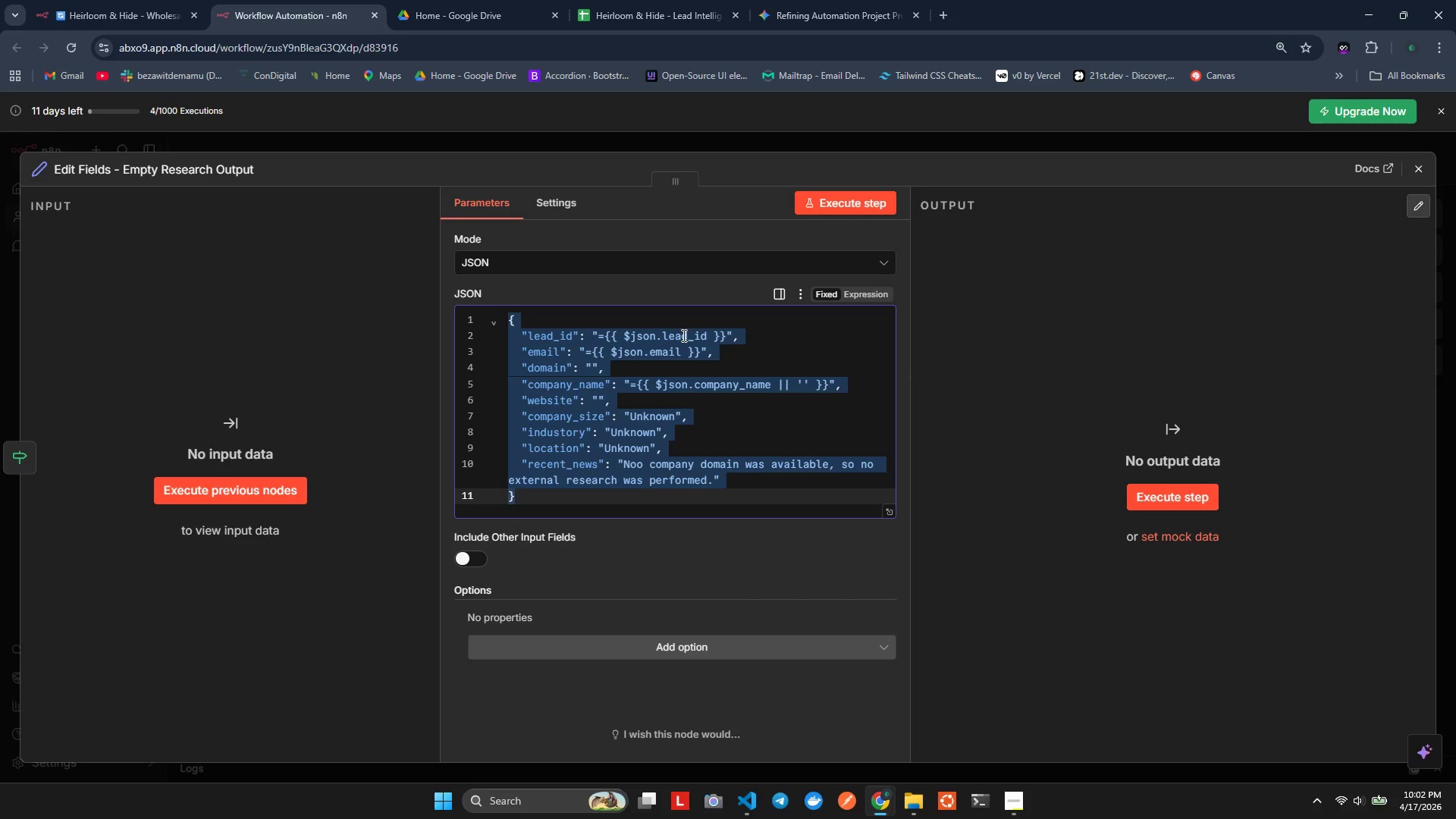 
key(Alt+Tab)
 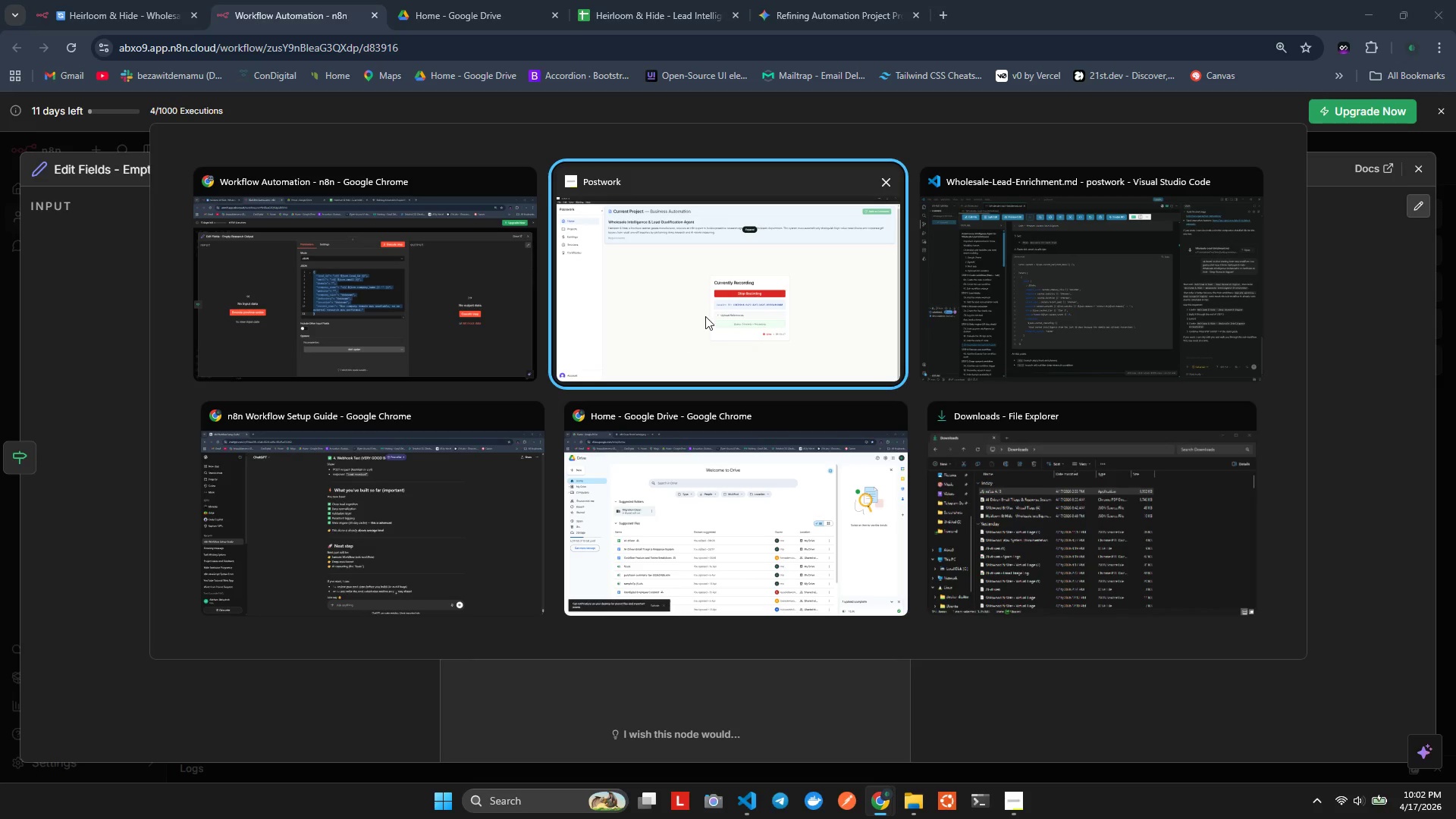 
key(Alt+Tab)
 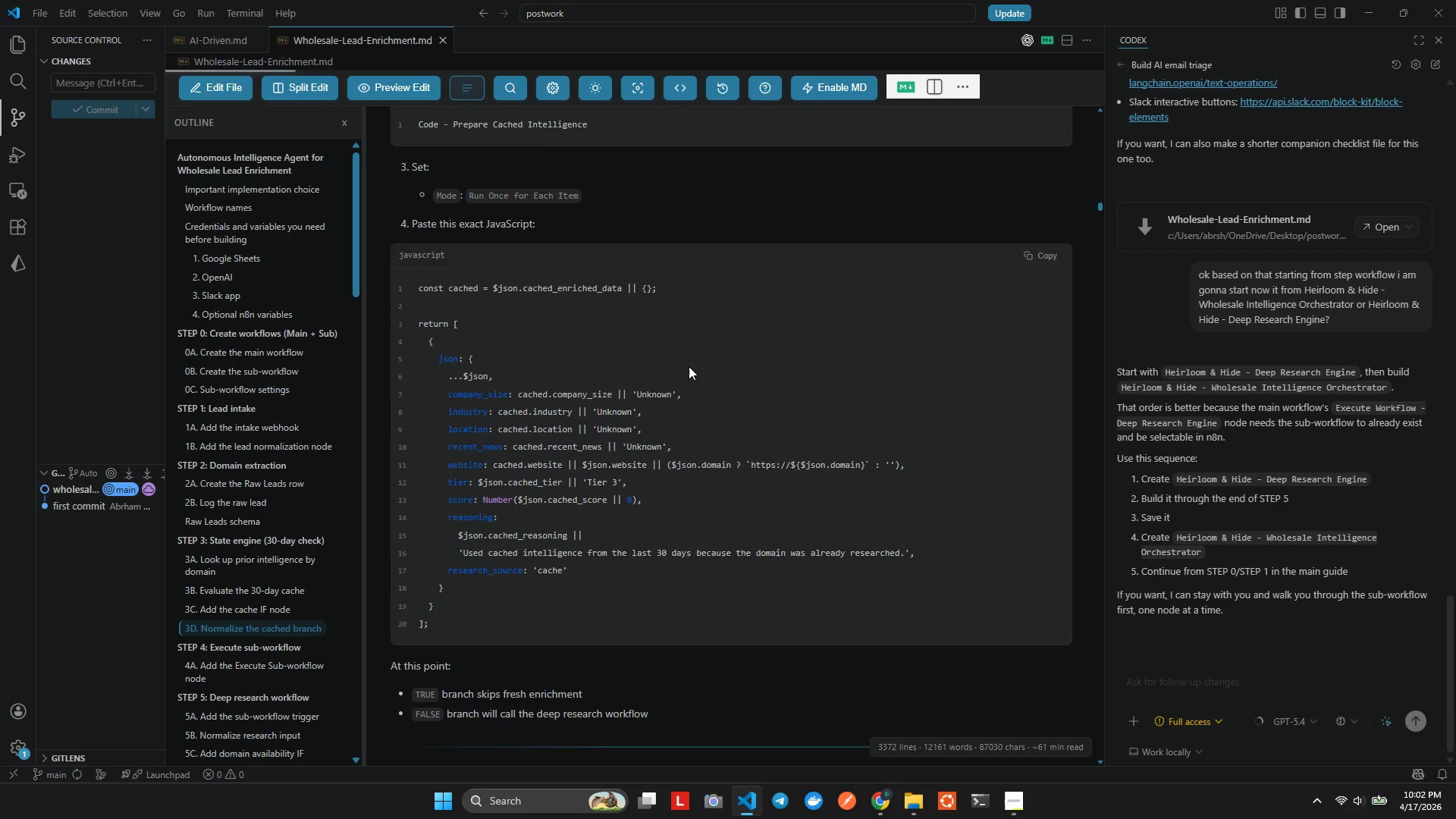 
scroll: coordinate [775, 384], scroll_direction: down, amount: 39.0
 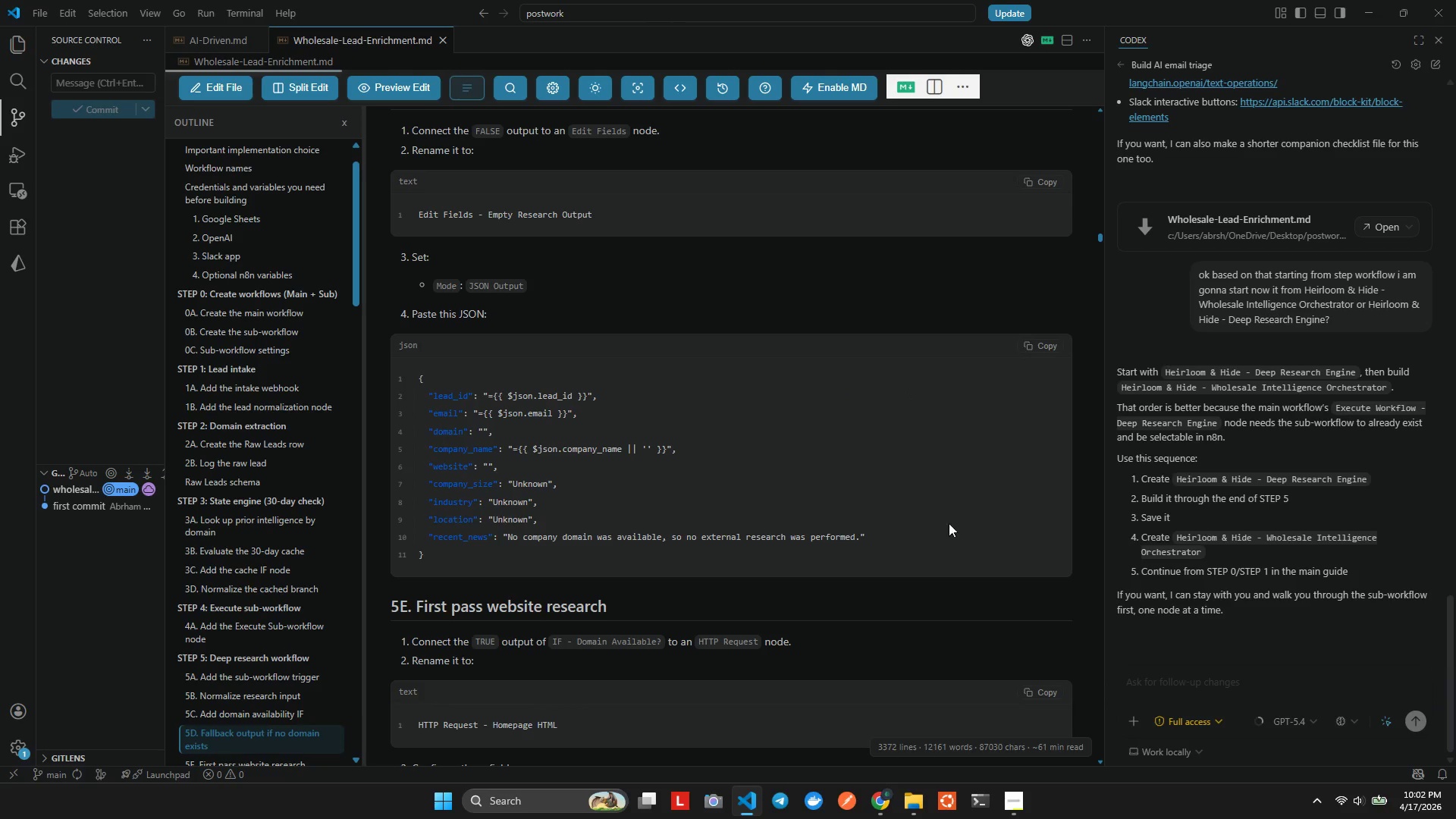 
left_click([1038, 347])
 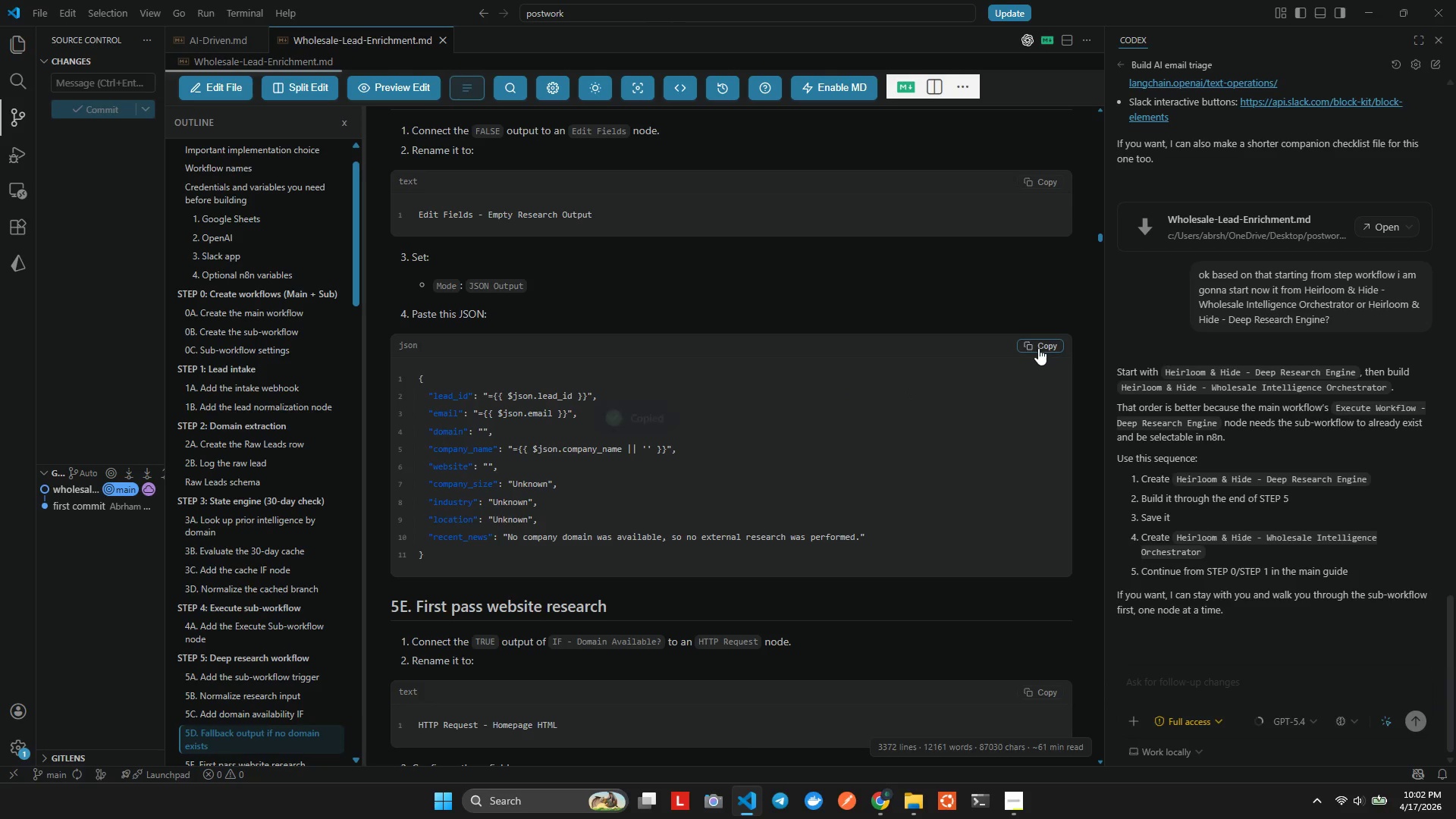 
key(Alt+Tab)
 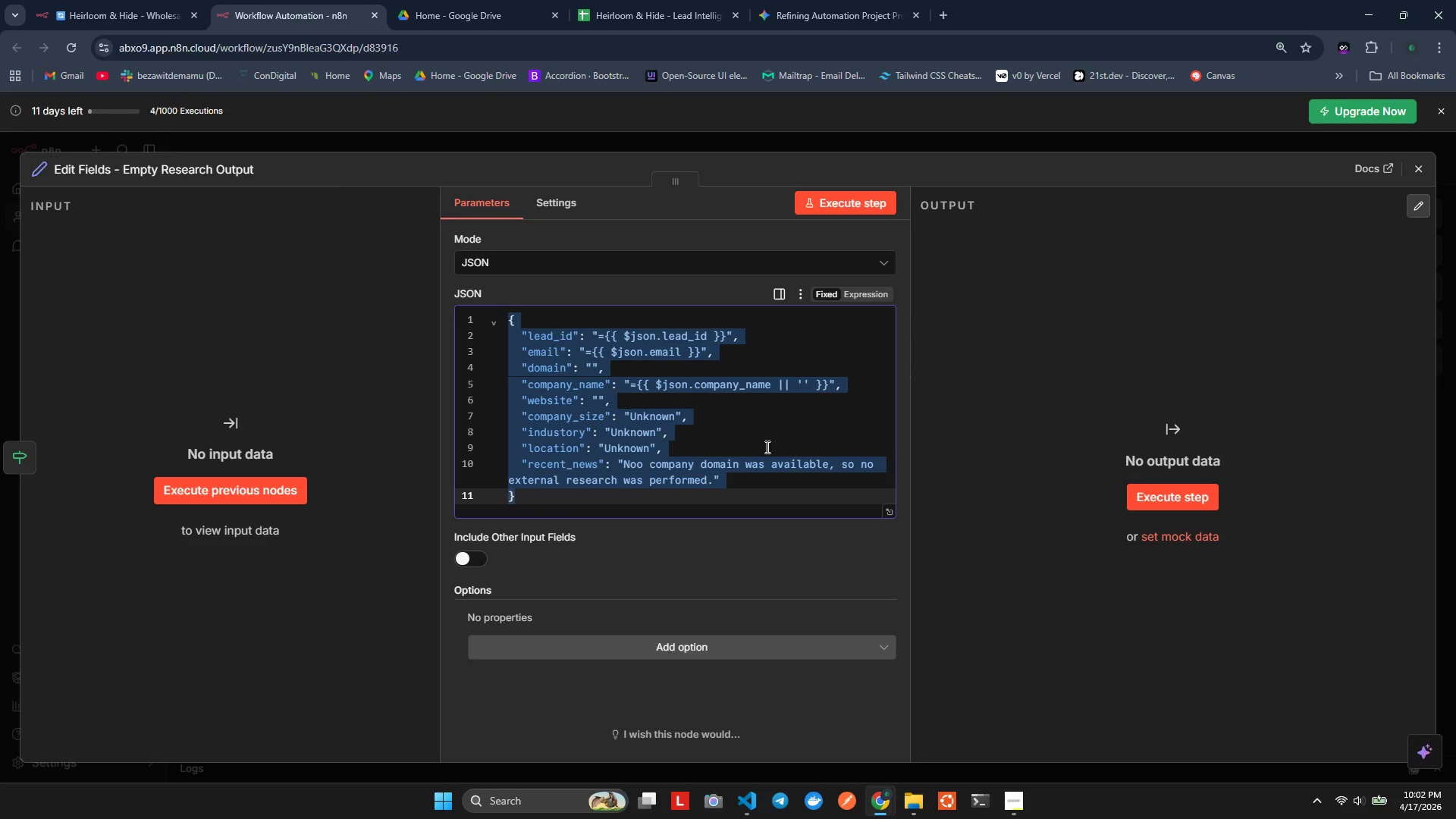 
key(Control+V)
 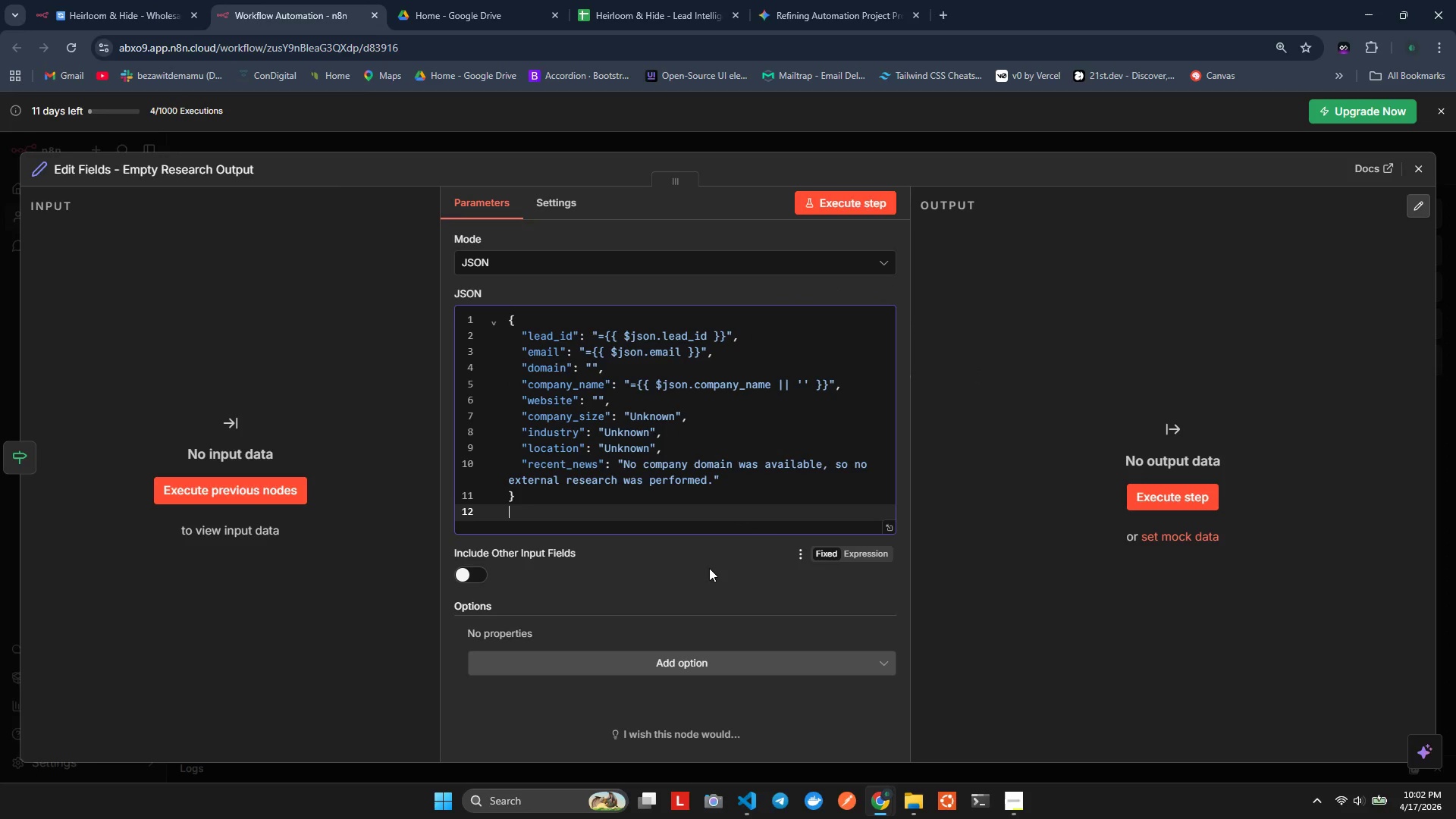 
key(Alt+Shift+F)
 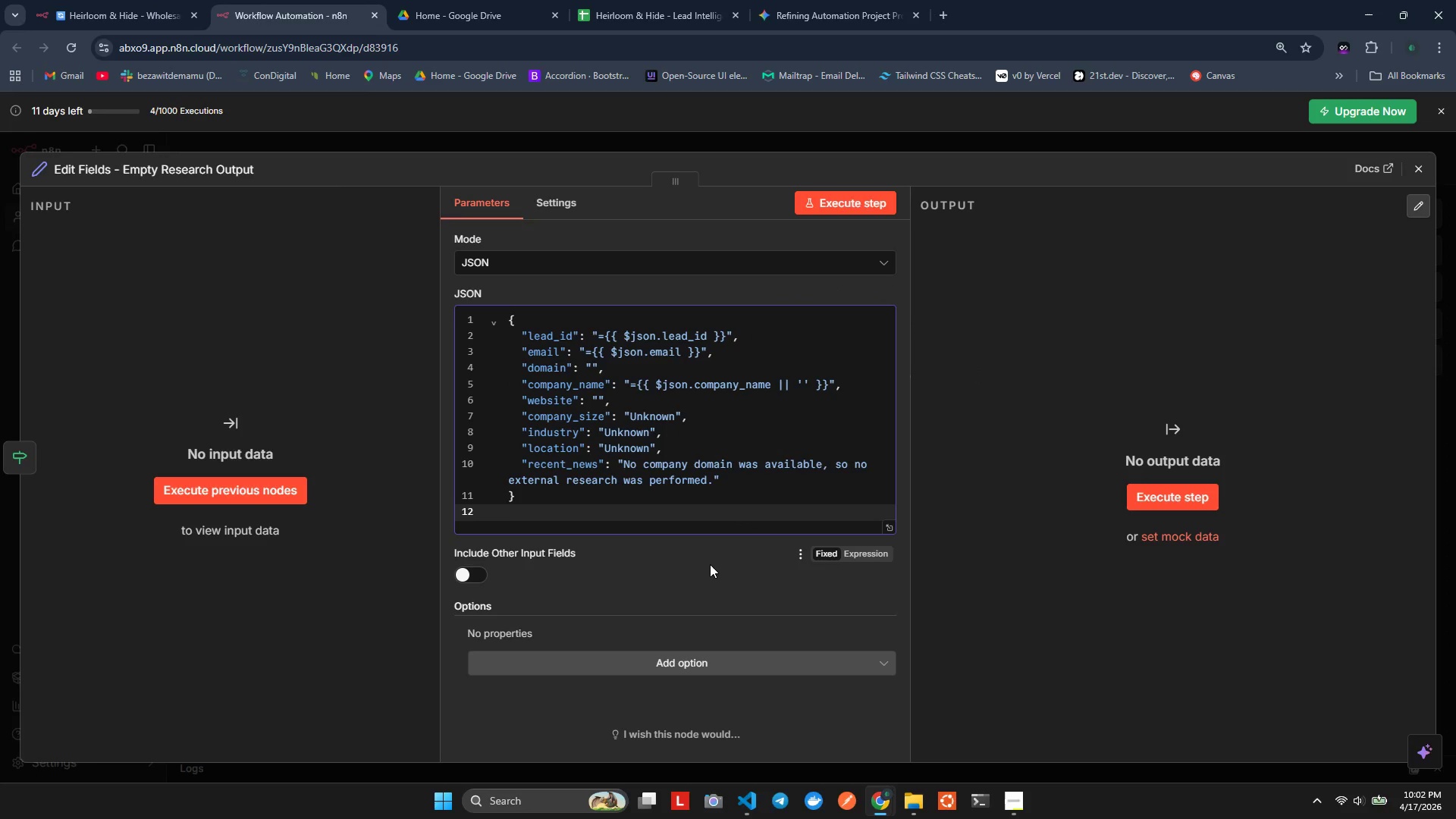 
key(Control+ControlLeft)
 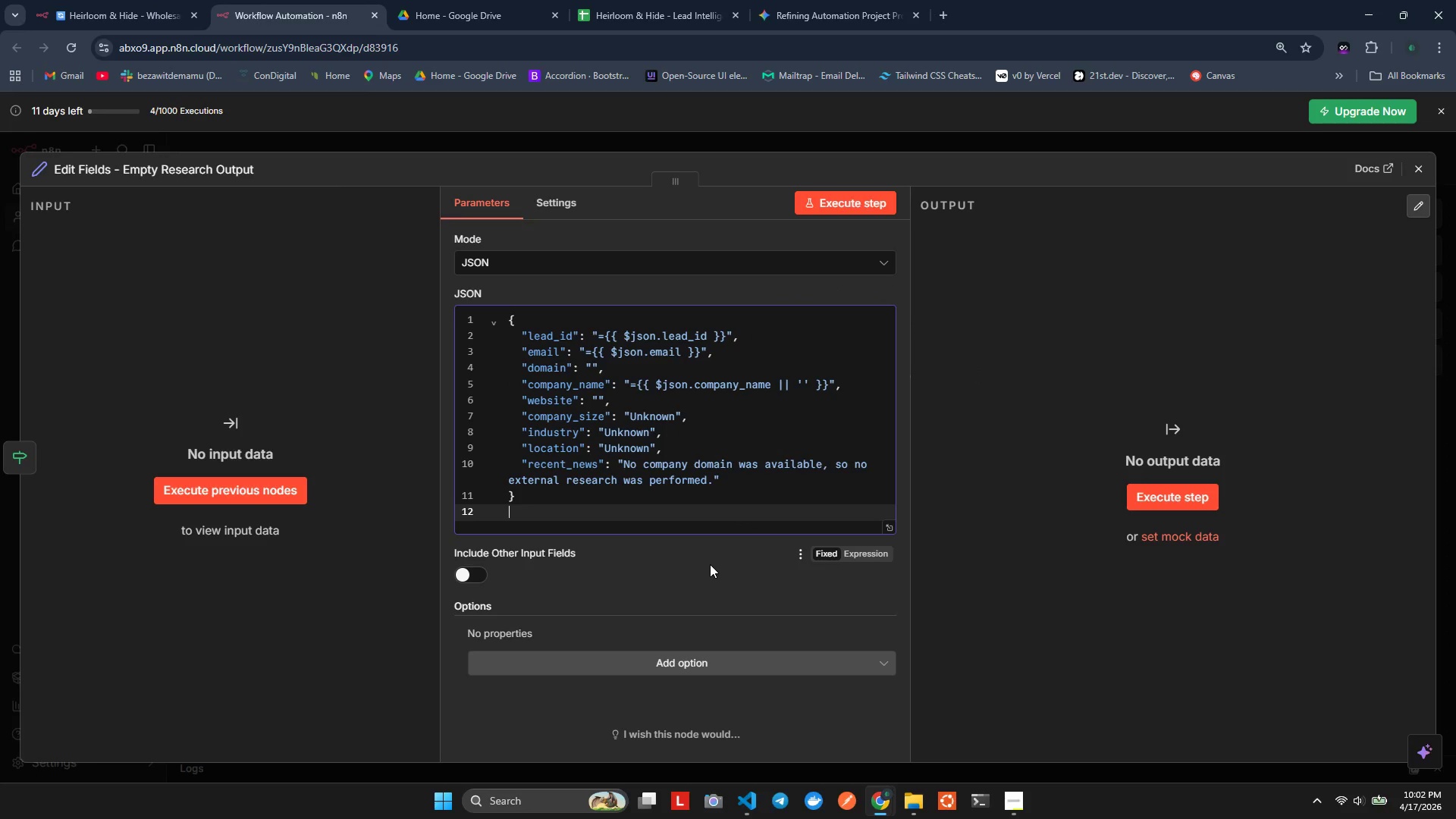 
key(Control+S)
 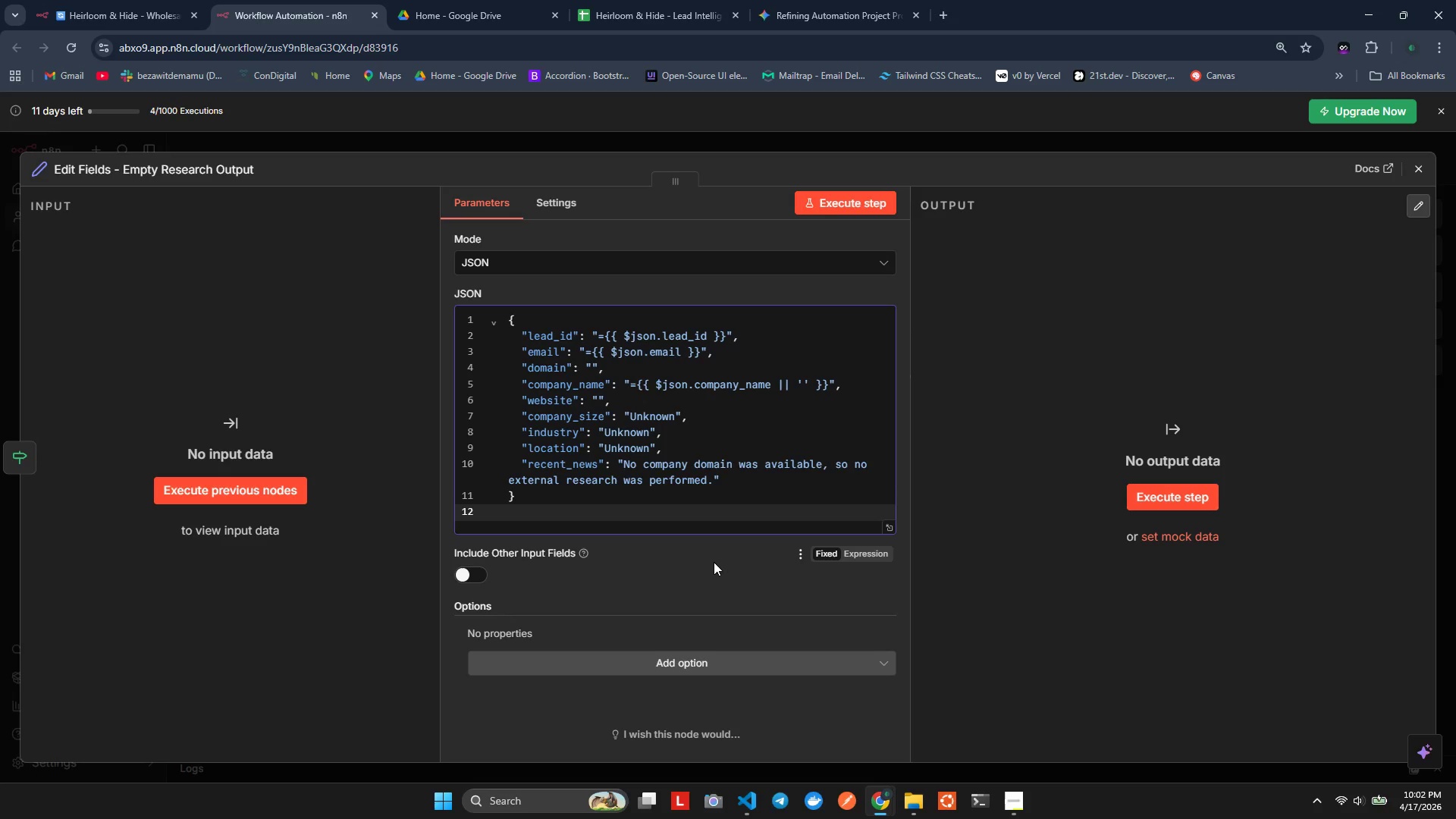 
wait(7.3)
 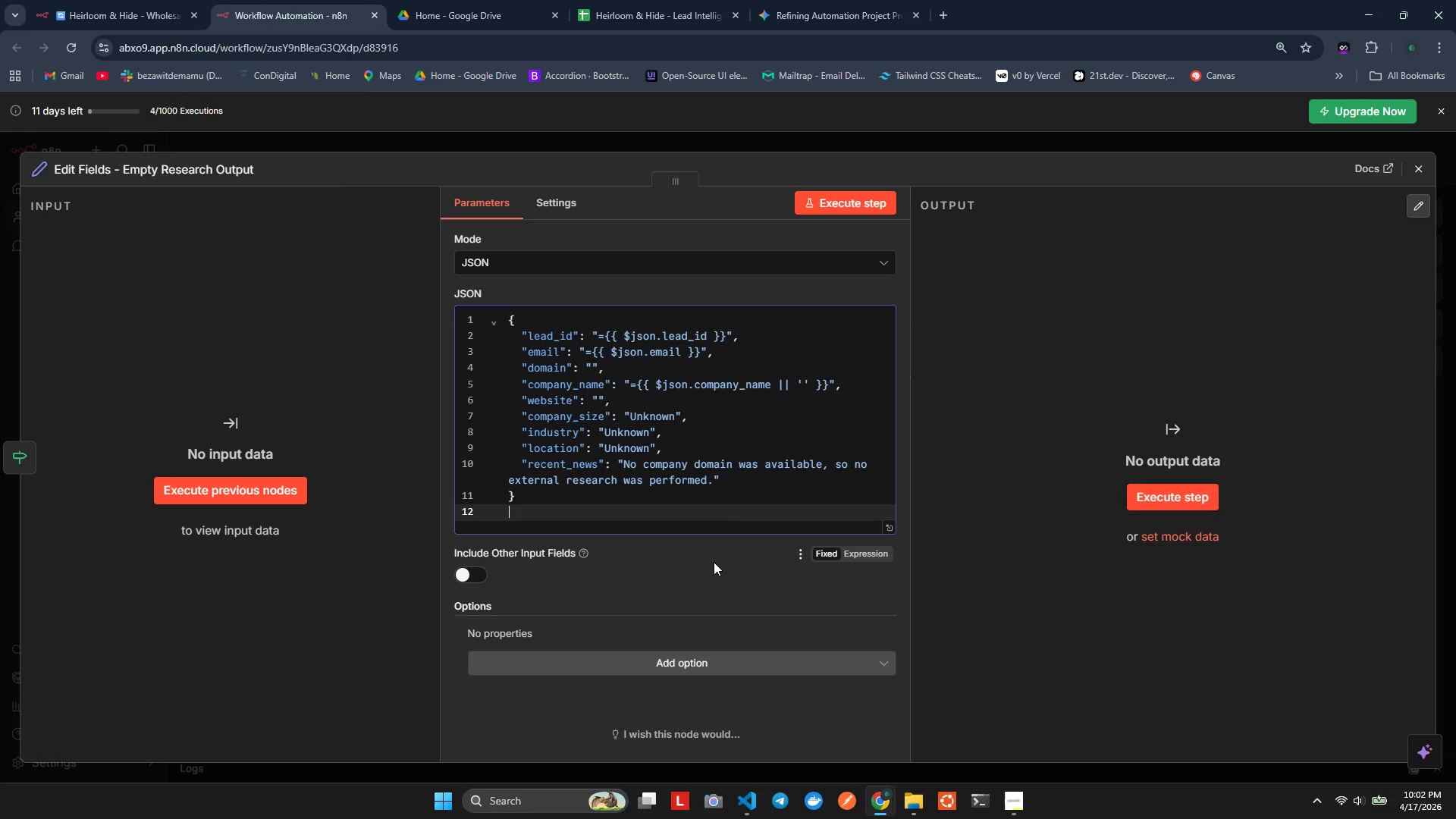 
key(Alt+Tab)
 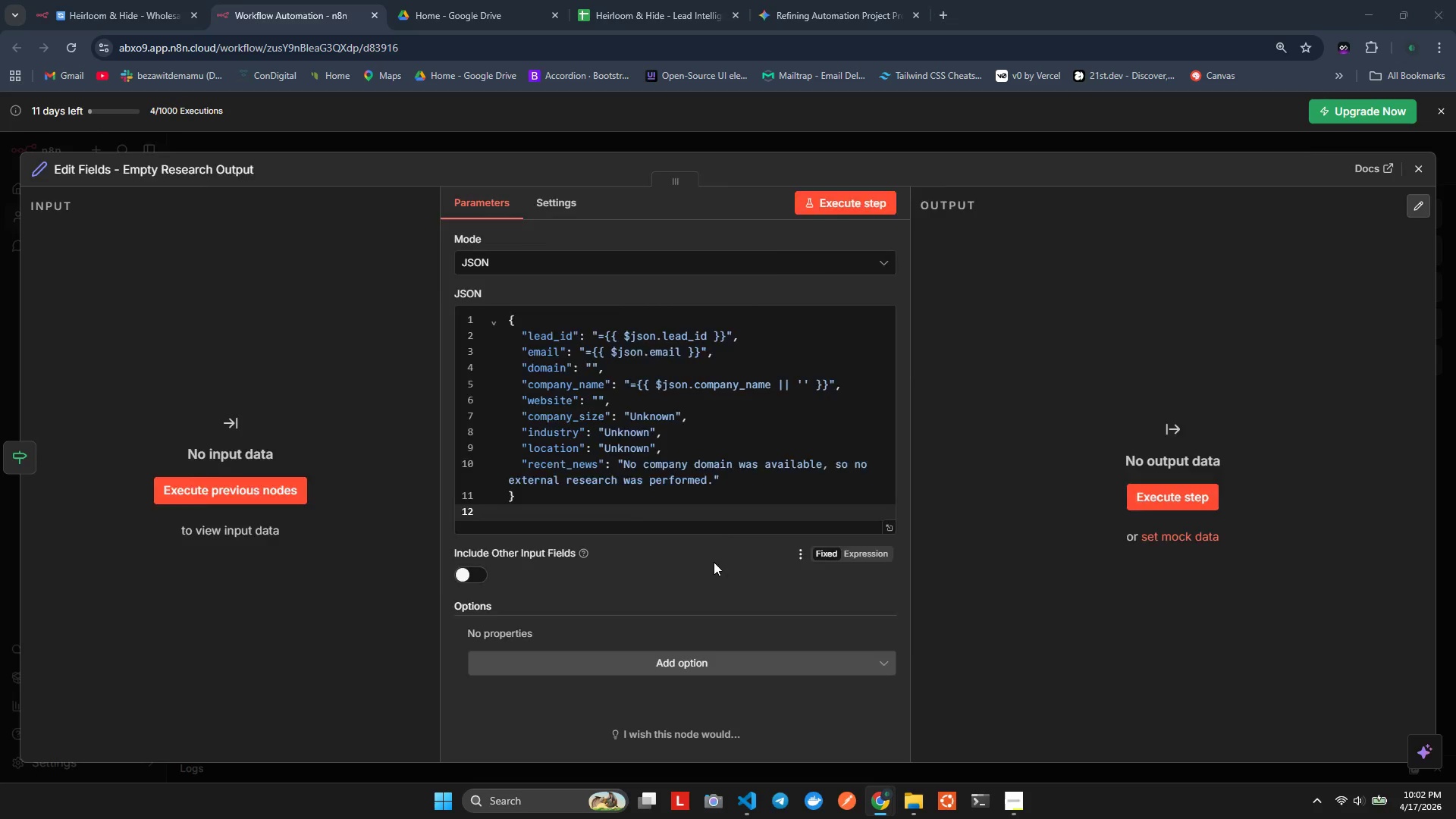 
key(Alt+Tab)